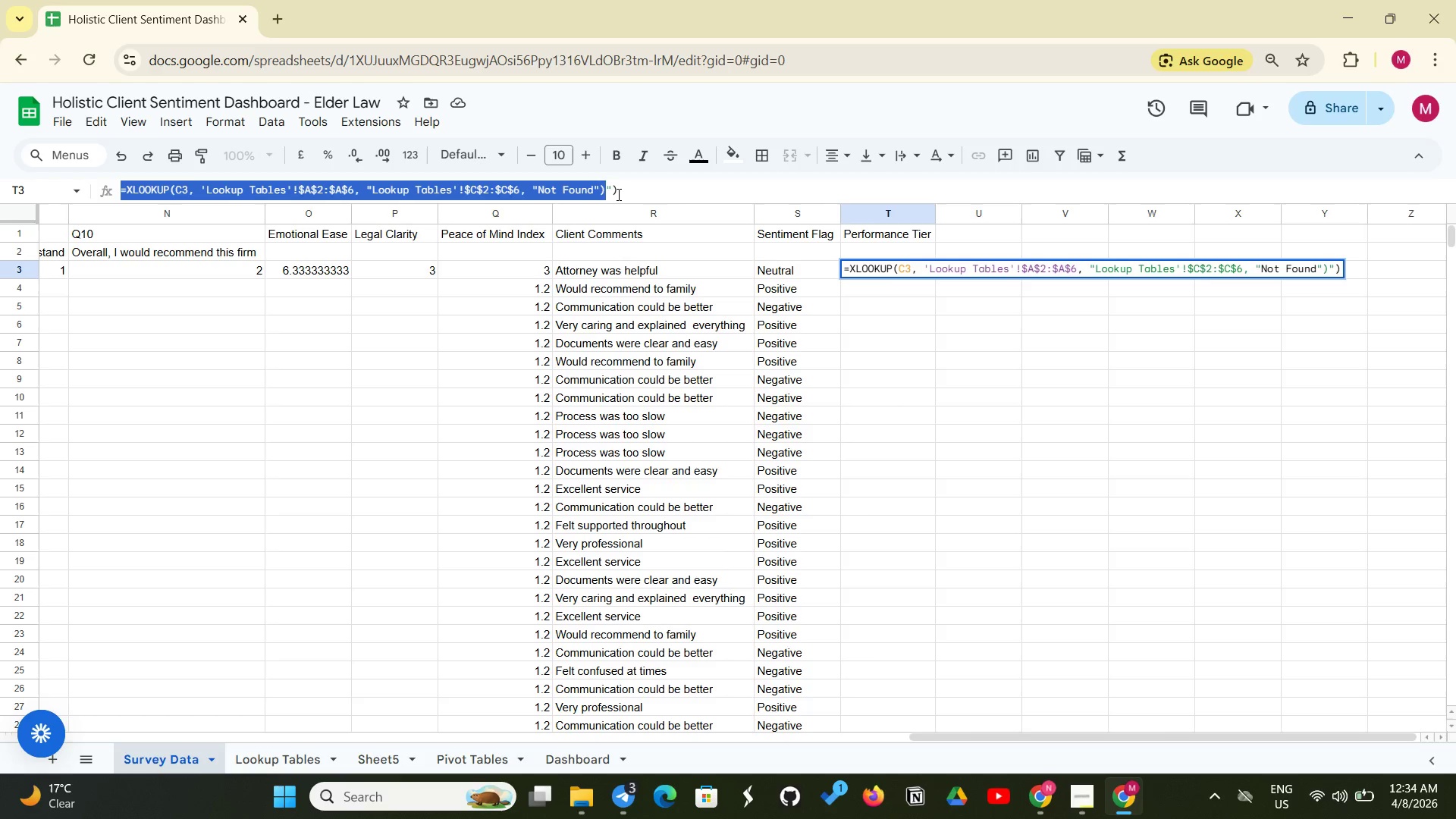 
key(Control+C)
 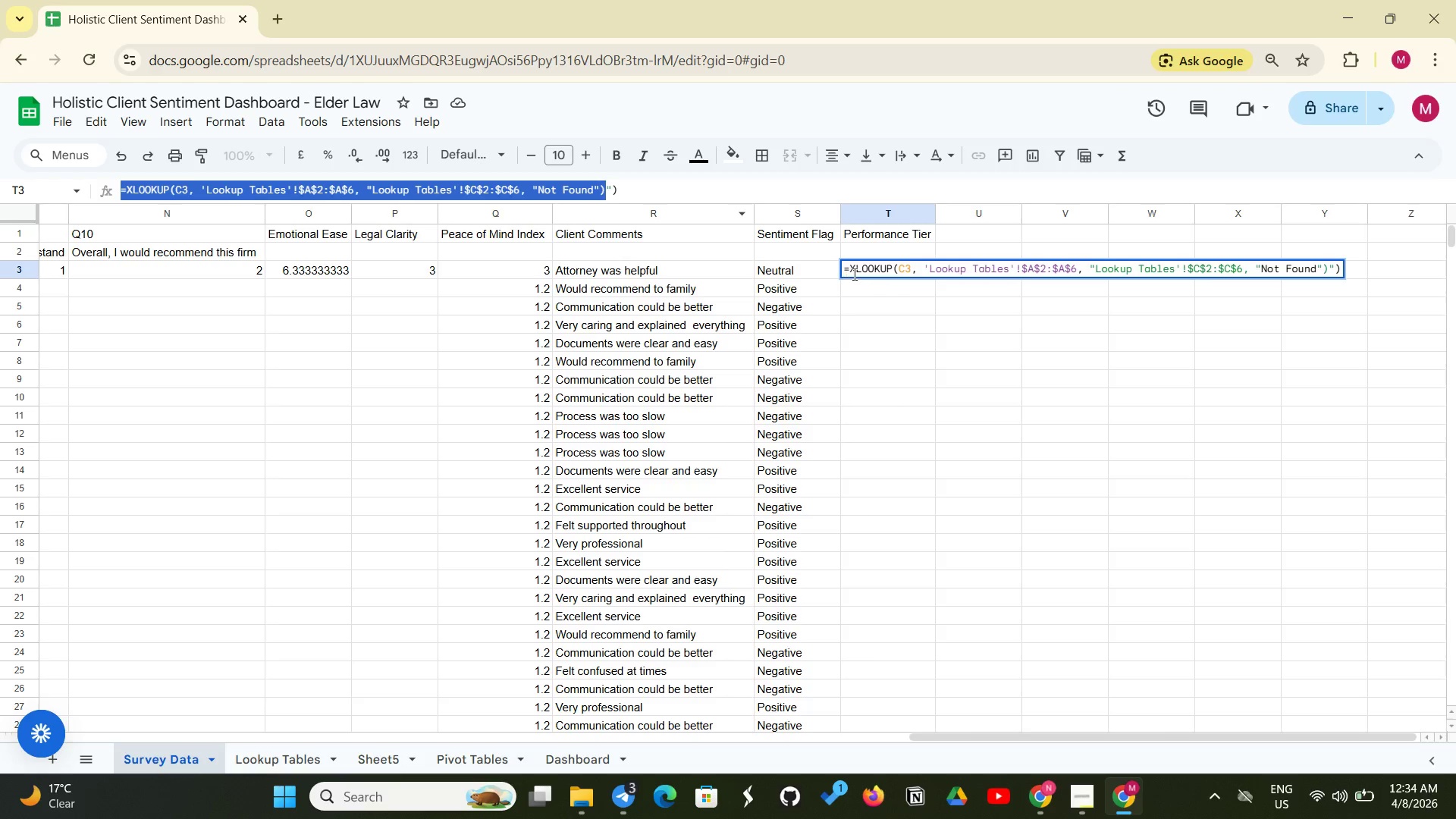 
left_click([858, 275])
 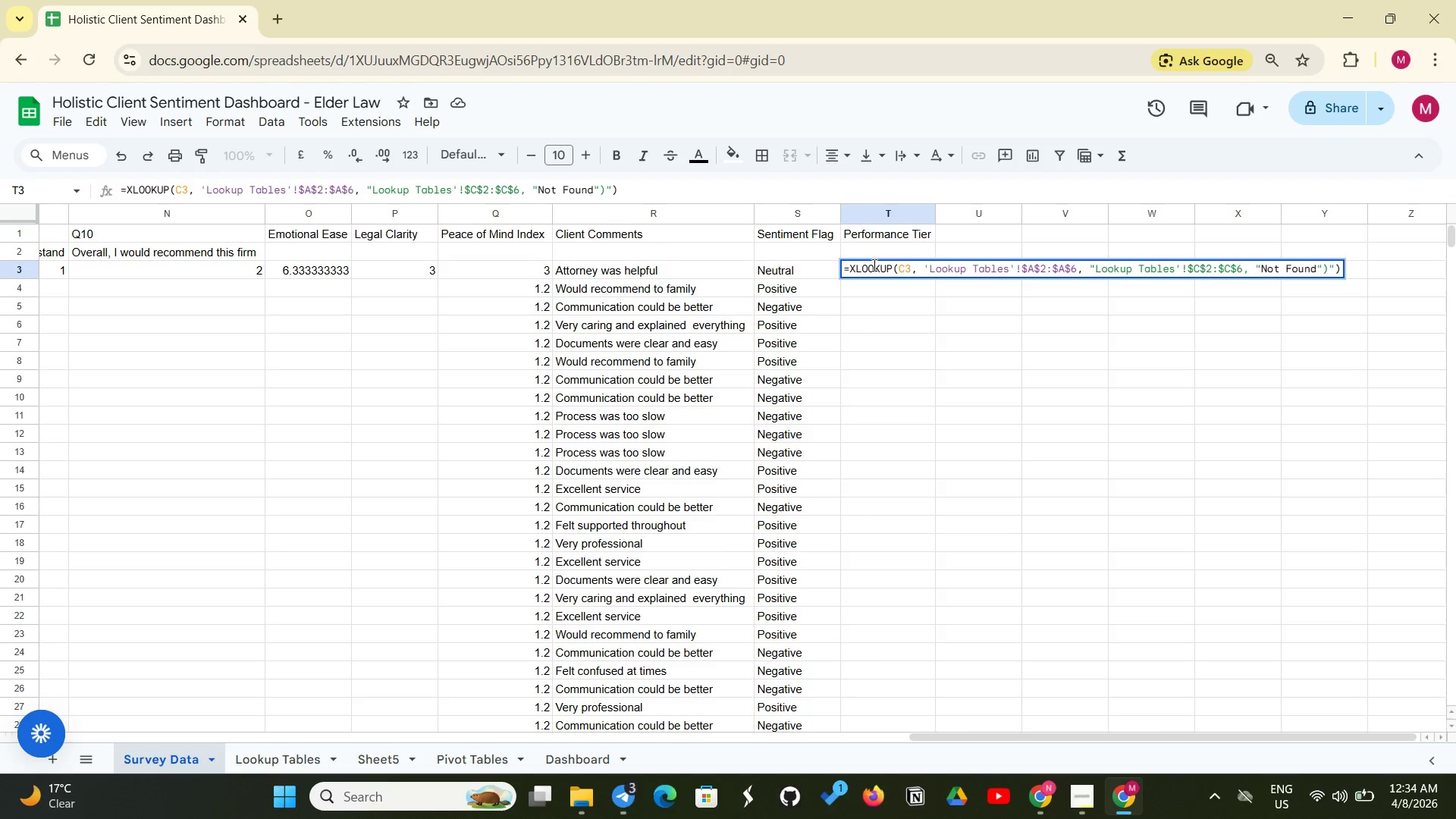 
left_click([873, 265])
 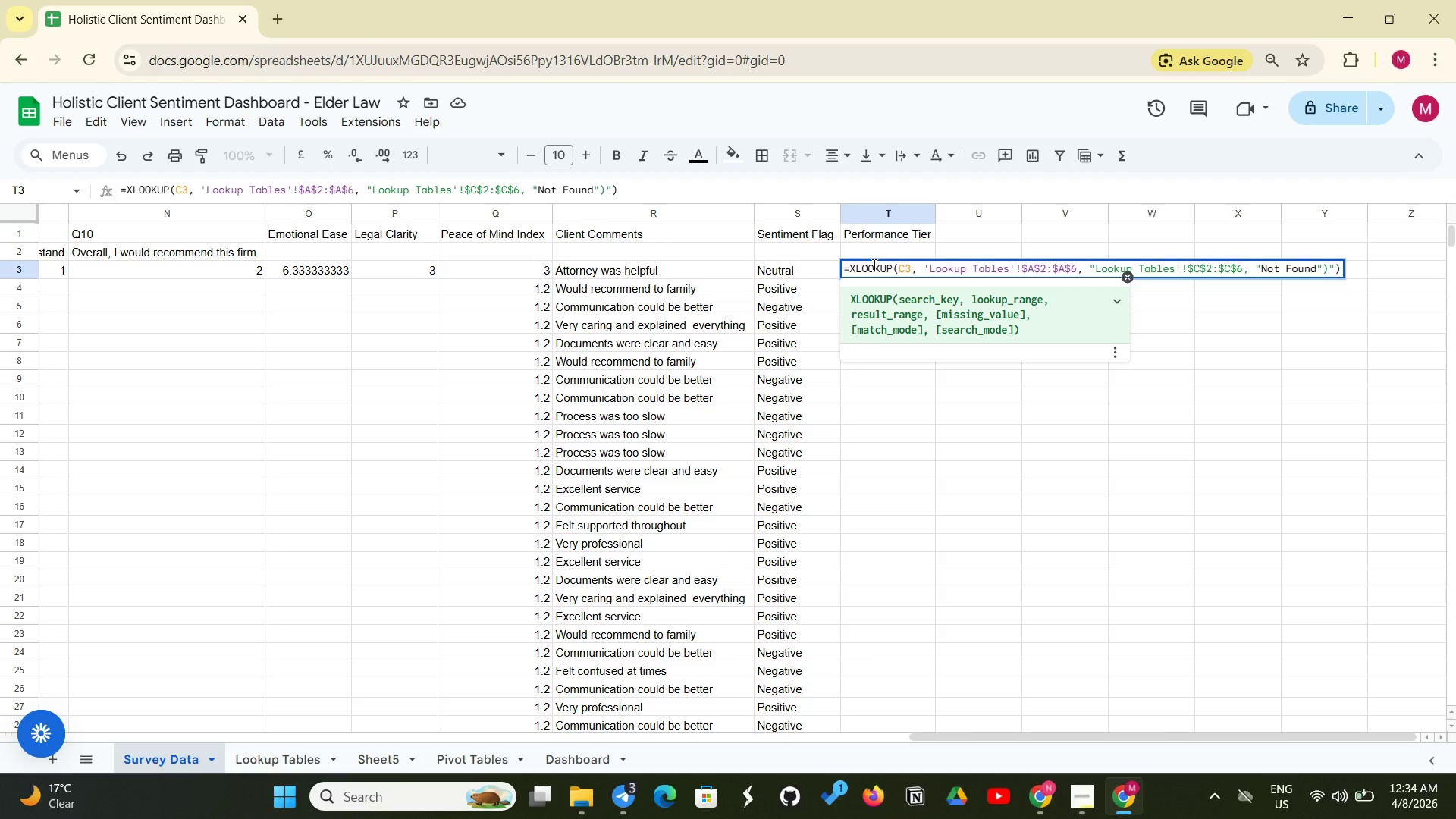 
key(Backspace)
 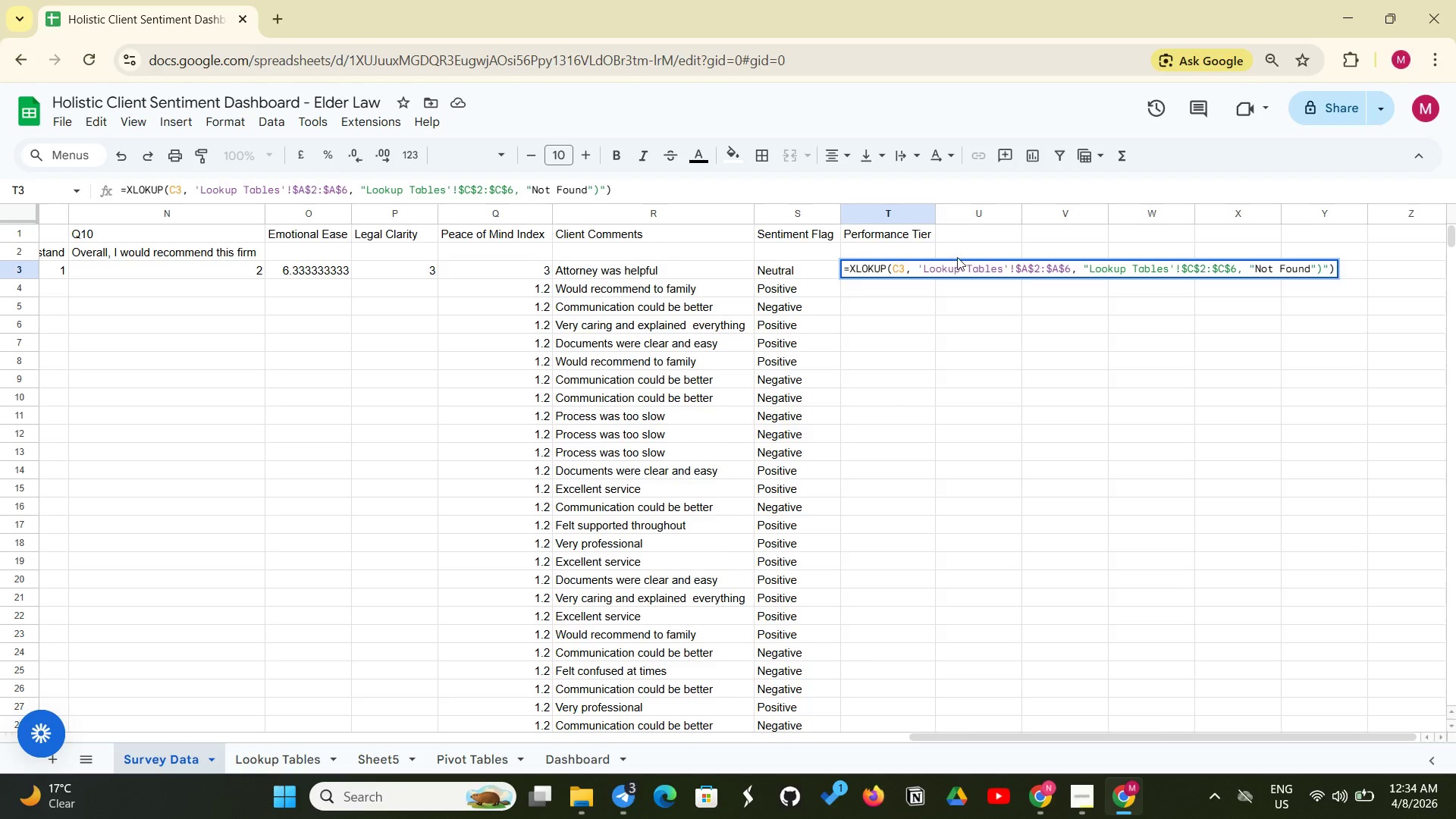 
left_click([952, 301])
 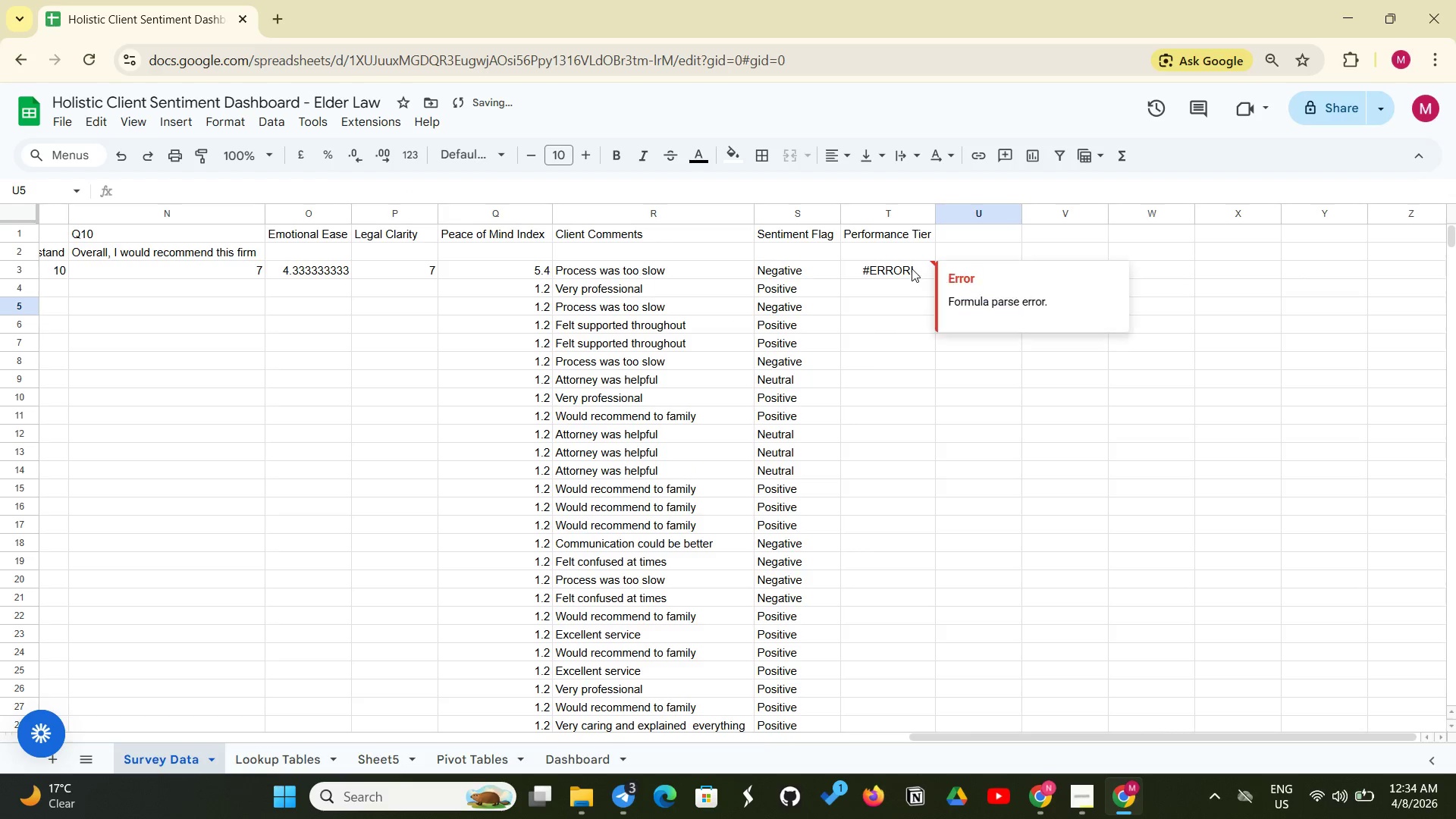 
left_click([912, 267])
 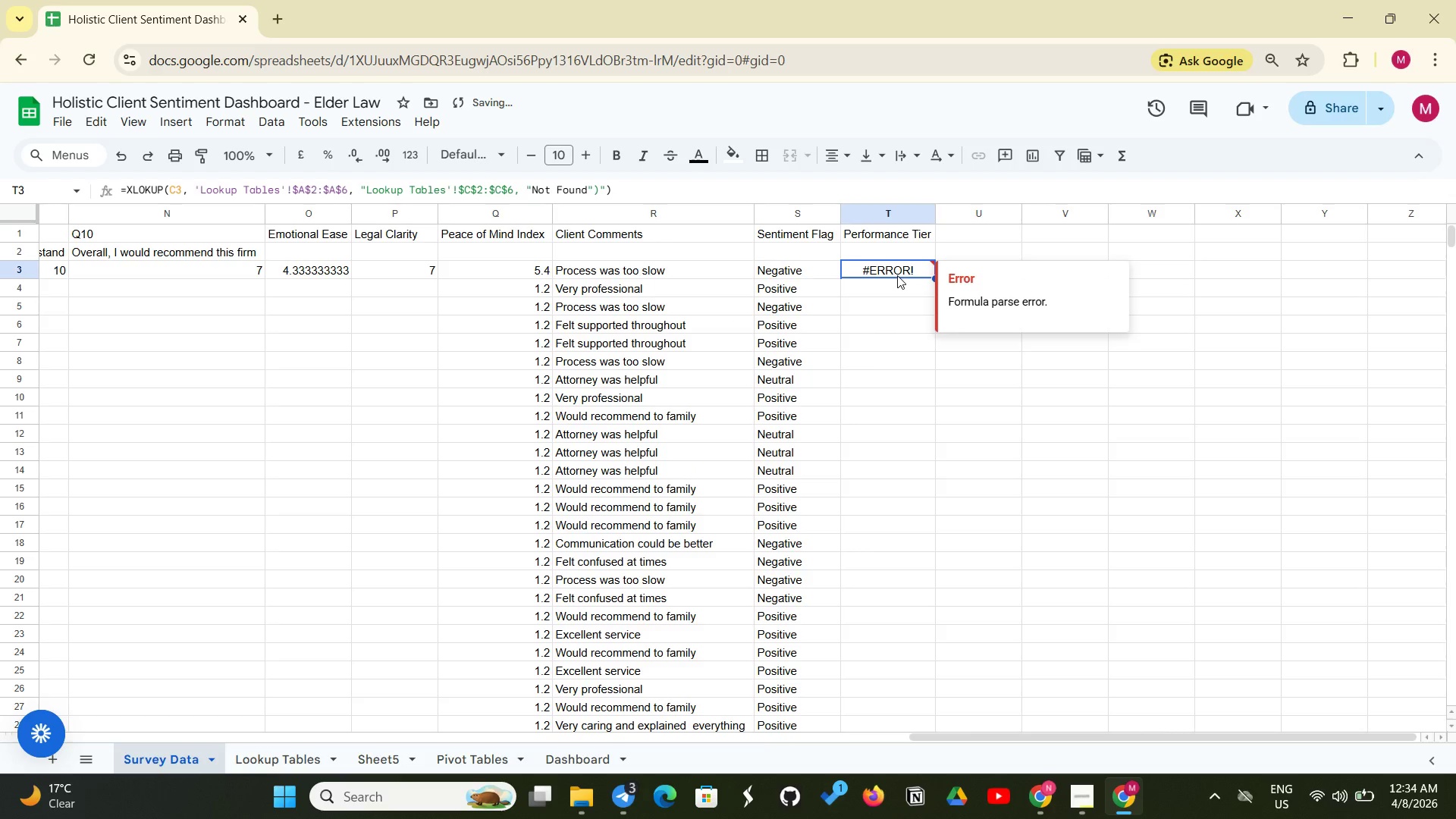 
key(Backspace)
 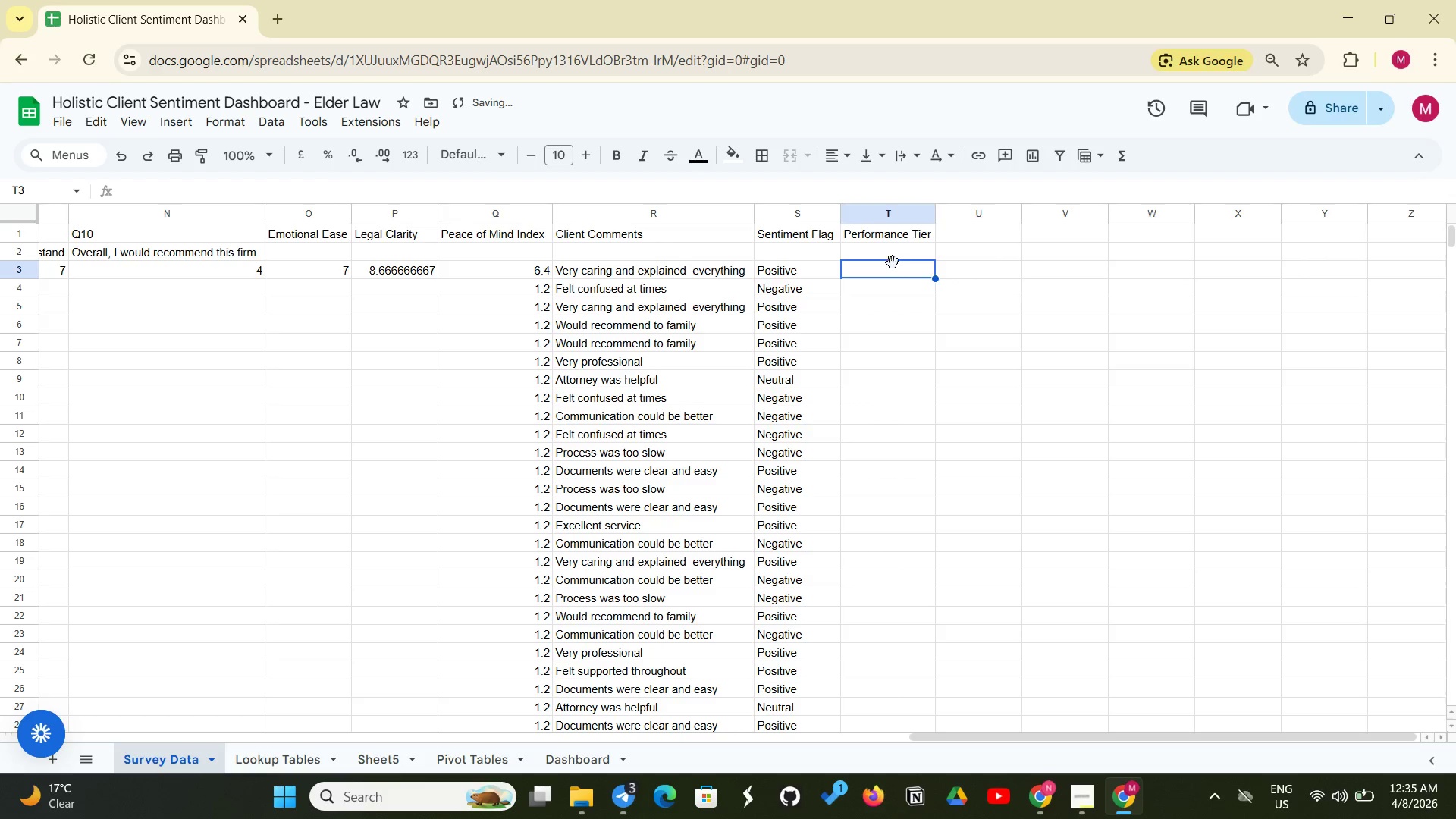 
left_click([891, 264])
 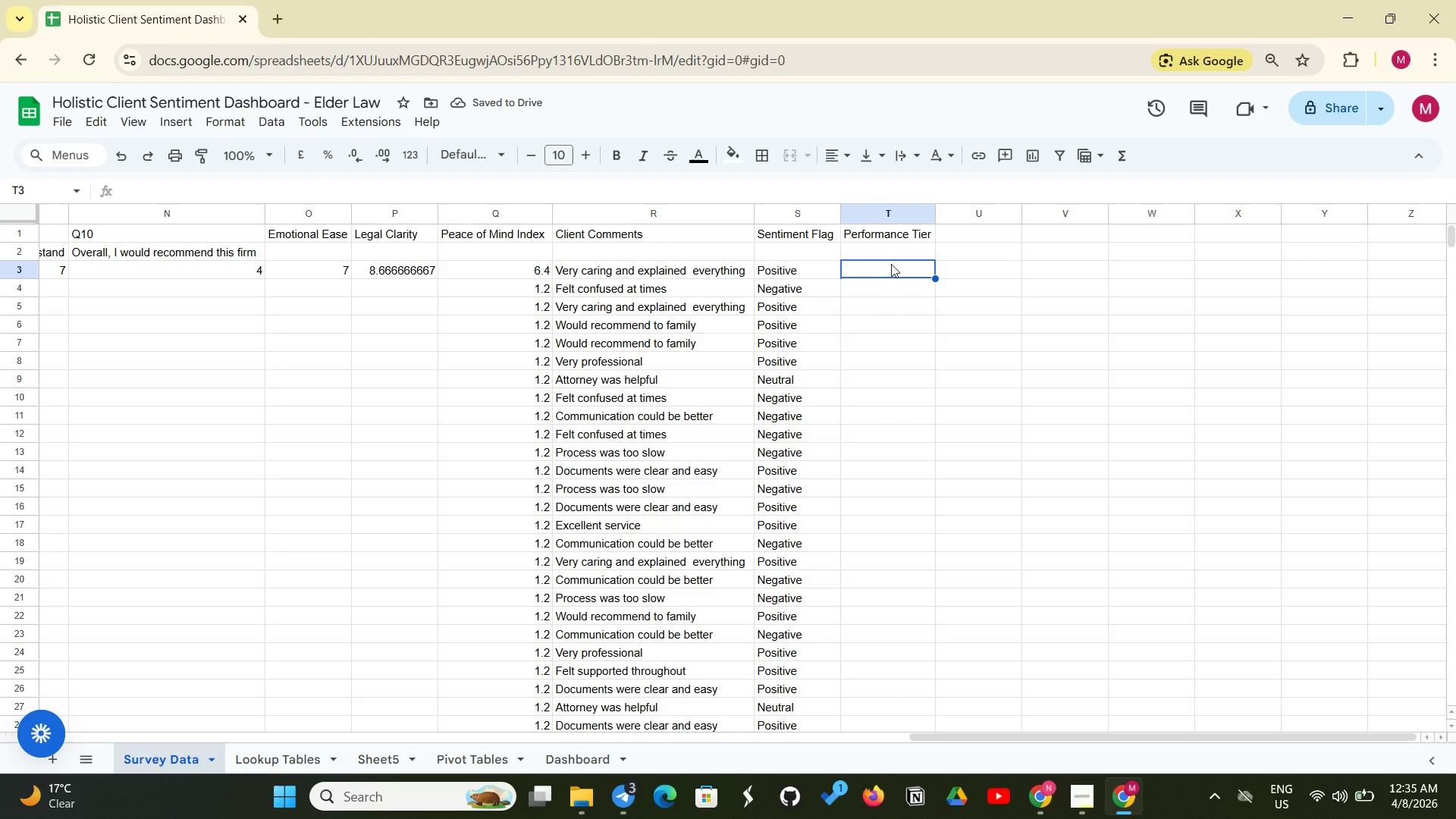 
key(Control+V)
 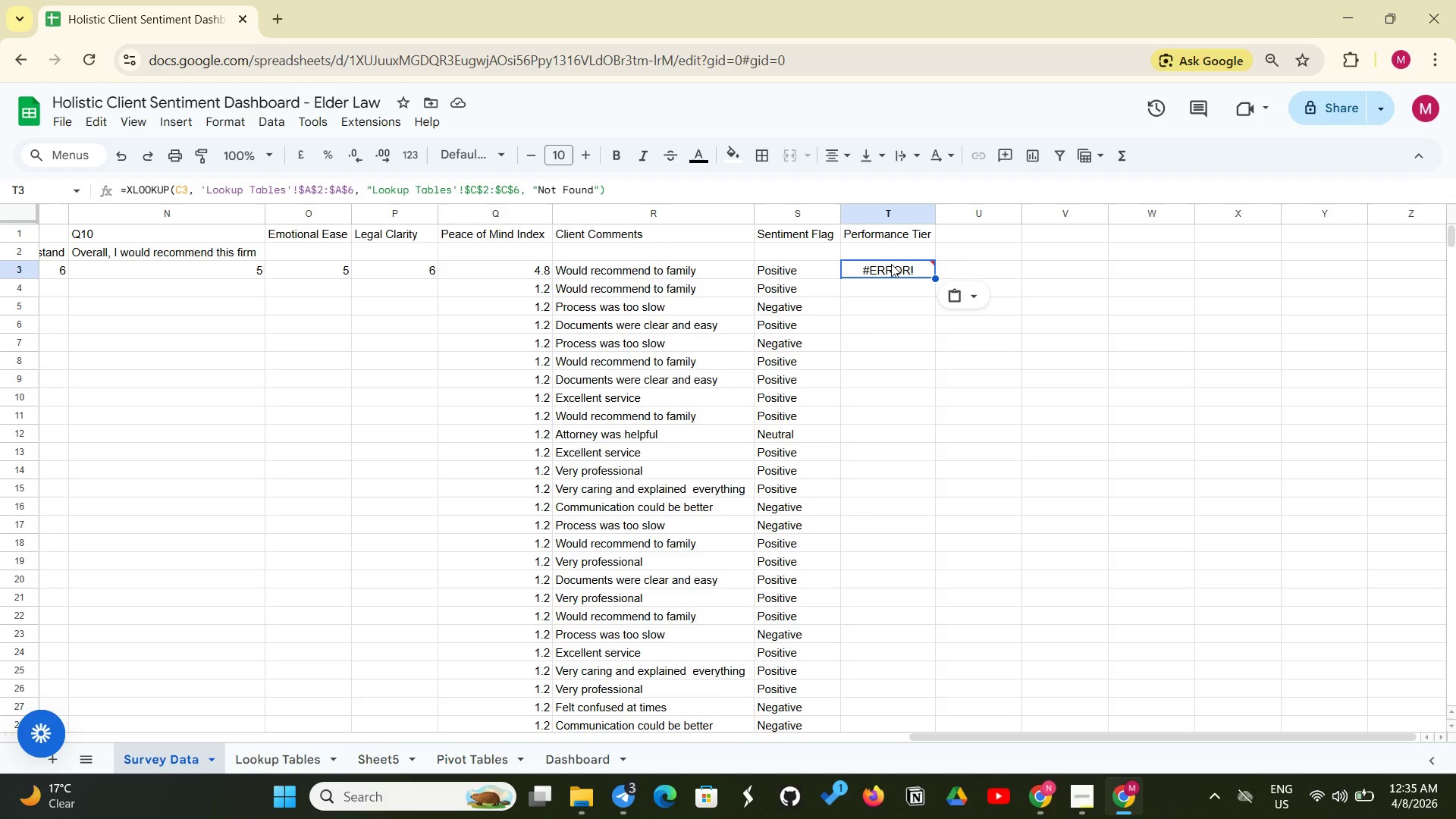 
wait(32.95)
 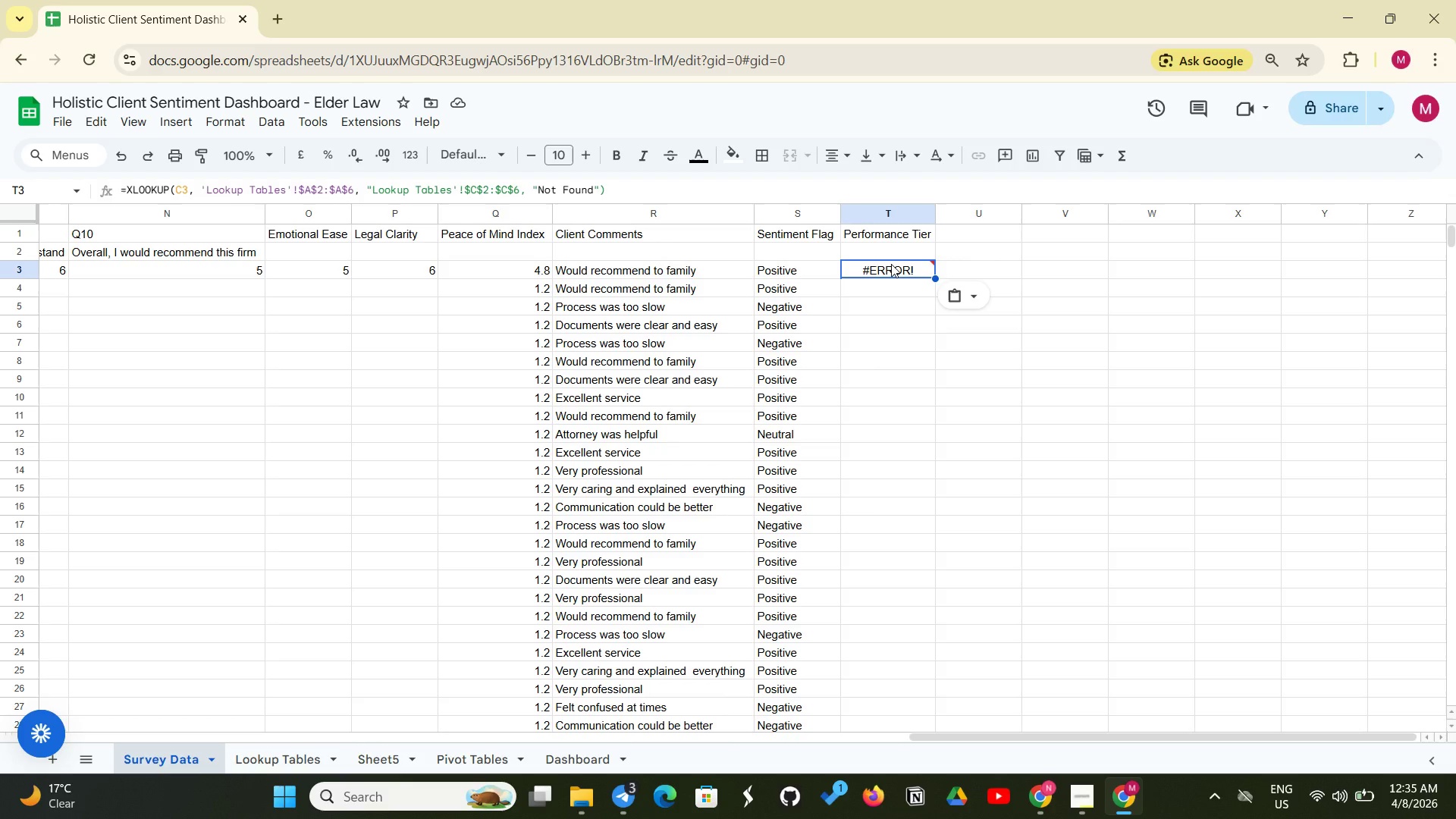 
scroll: coordinate [891, 264], scroll_direction: up, amount: 1.0
 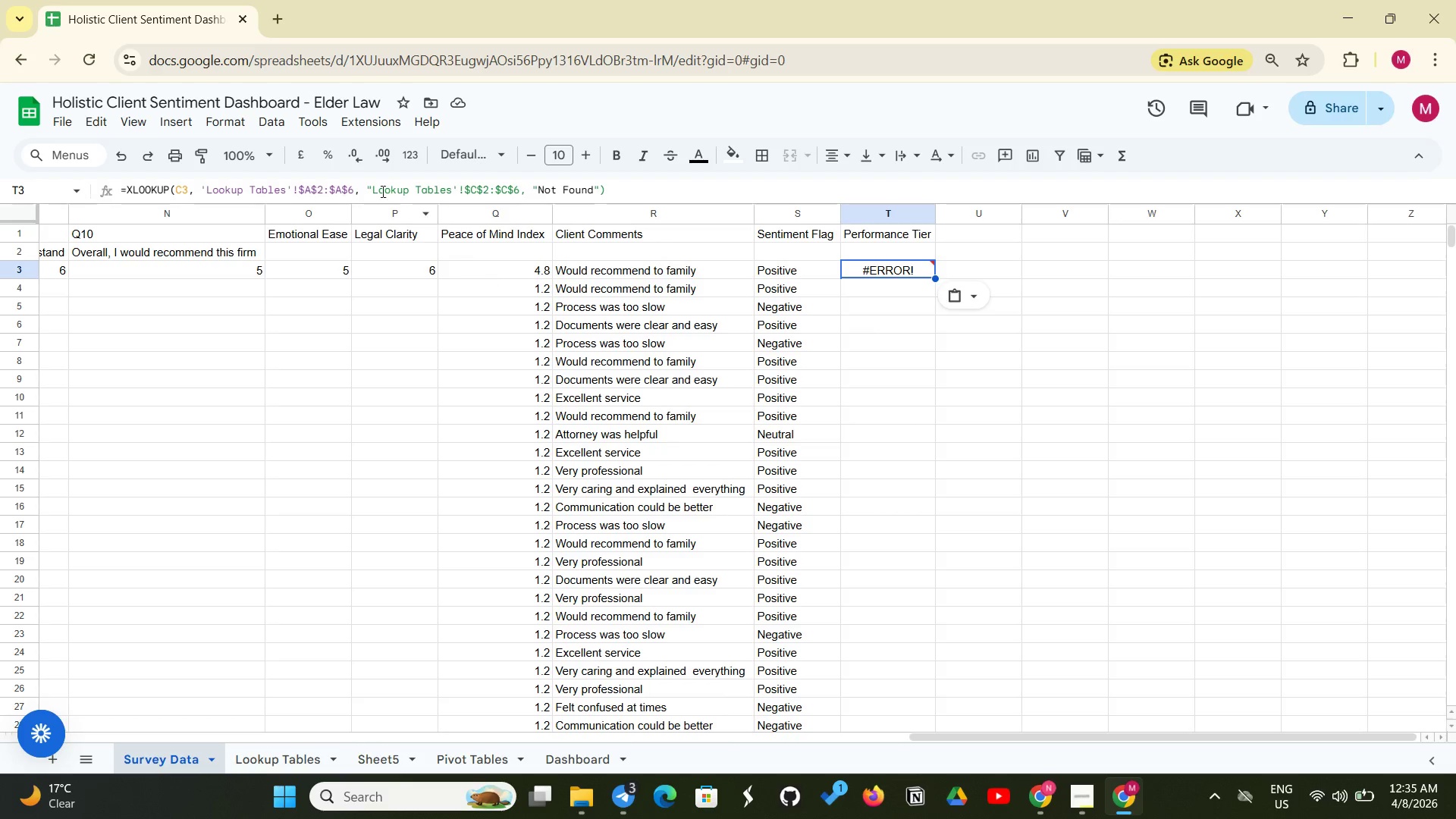 
left_click([371, 190])
 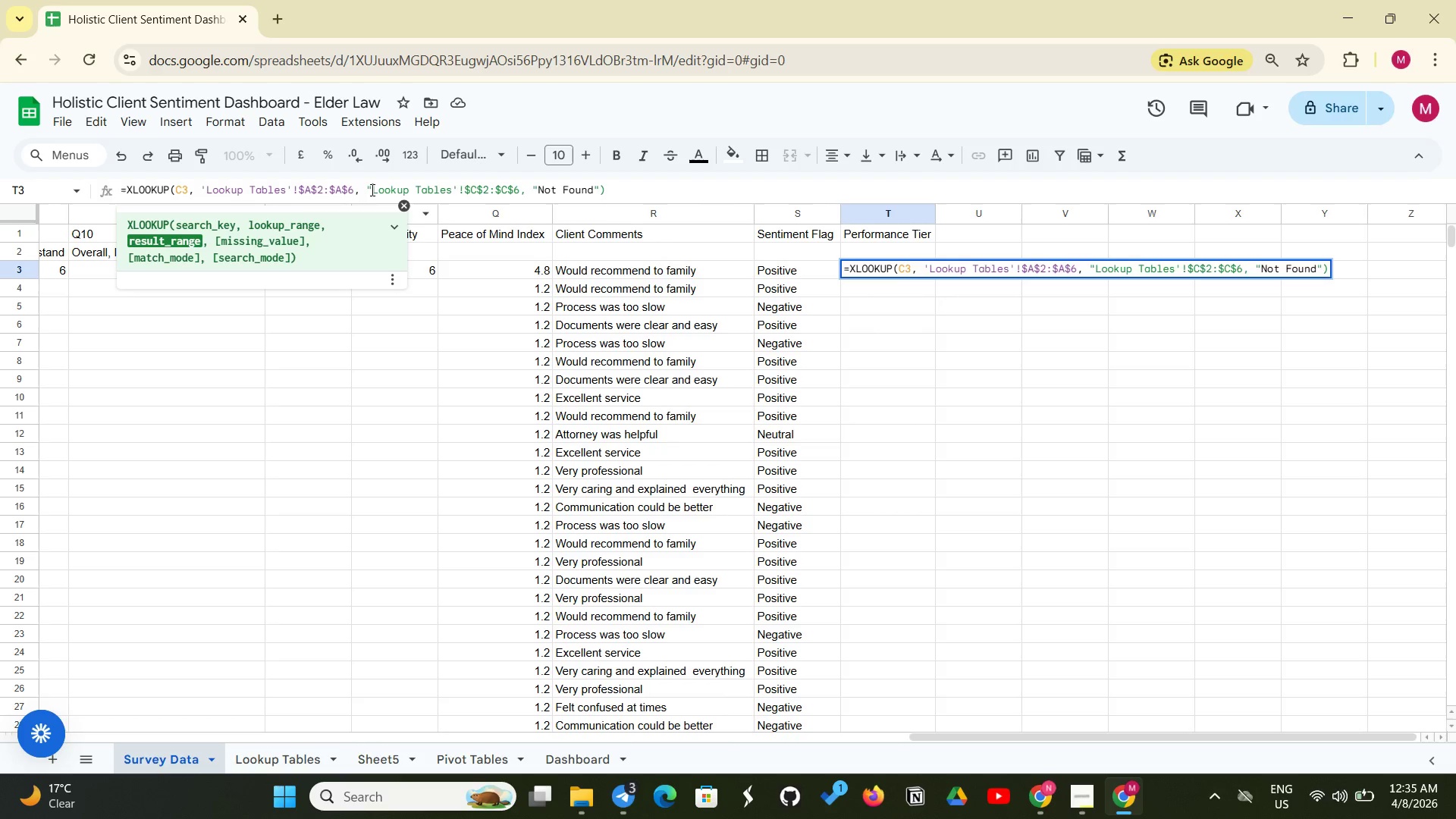 
left_click([371, 190])
 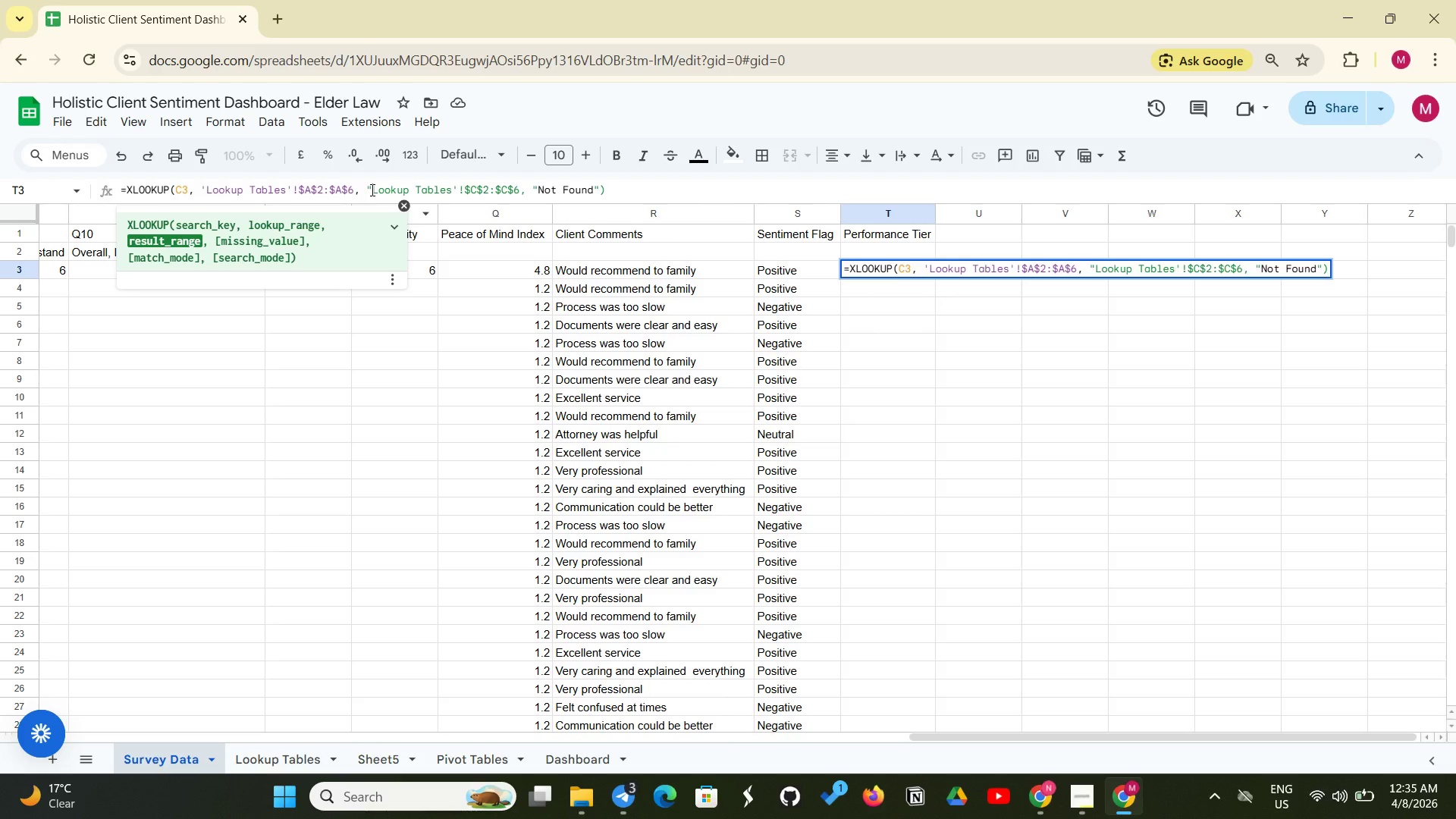 
left_click([371, 190])
 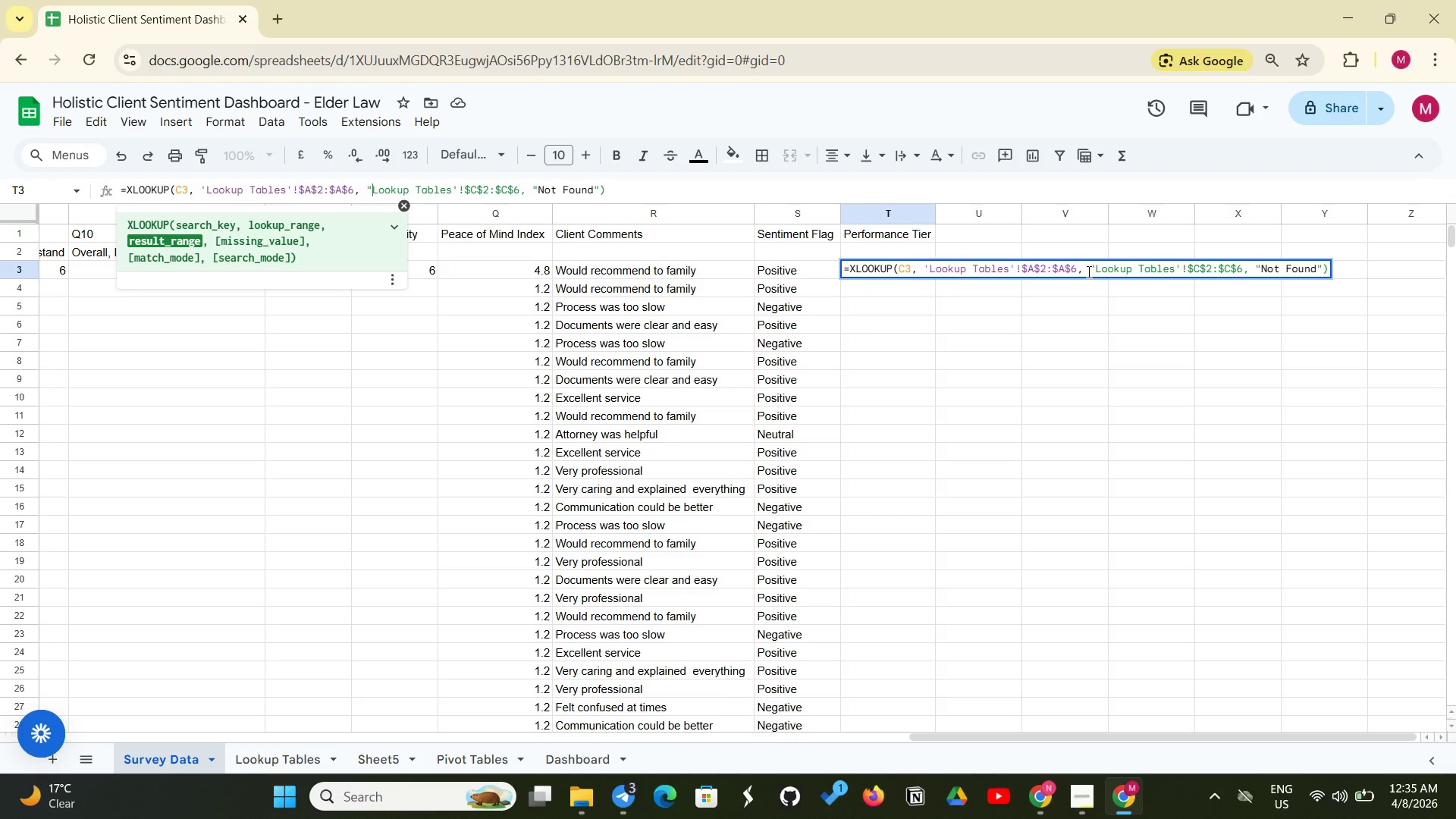 
left_click([1092, 269])
 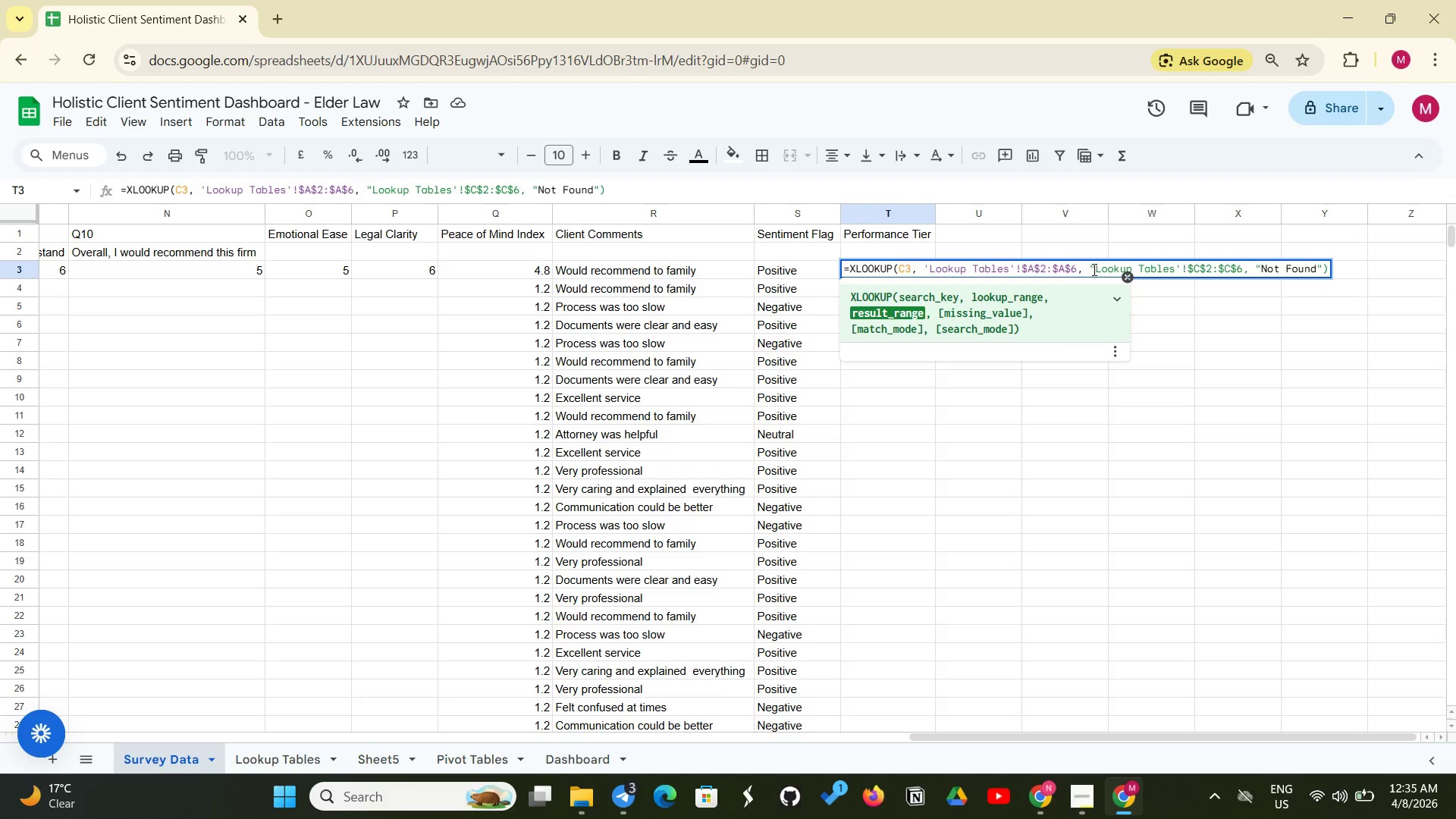 
left_click([1093, 269])
 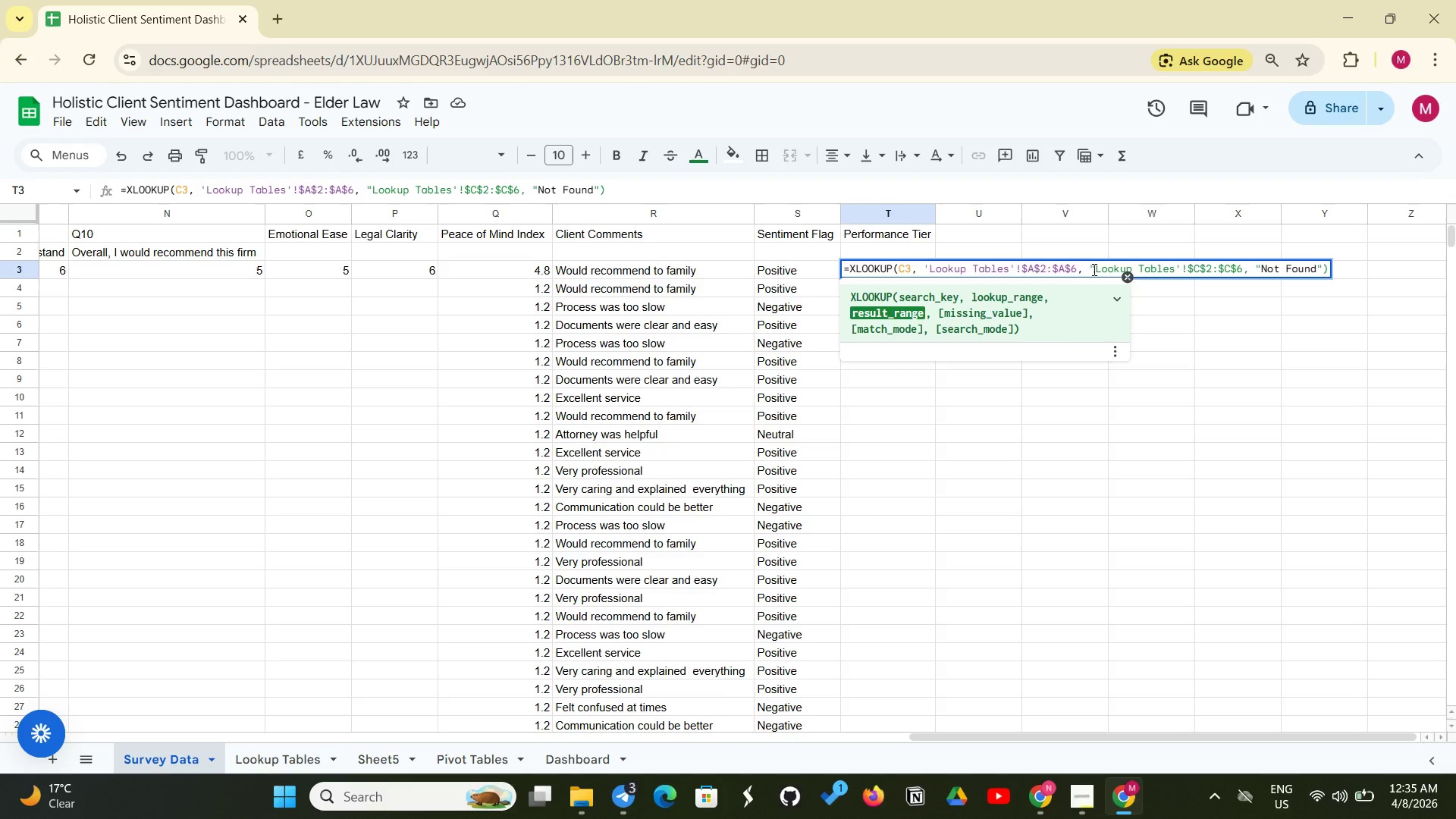 
key(Backspace)
 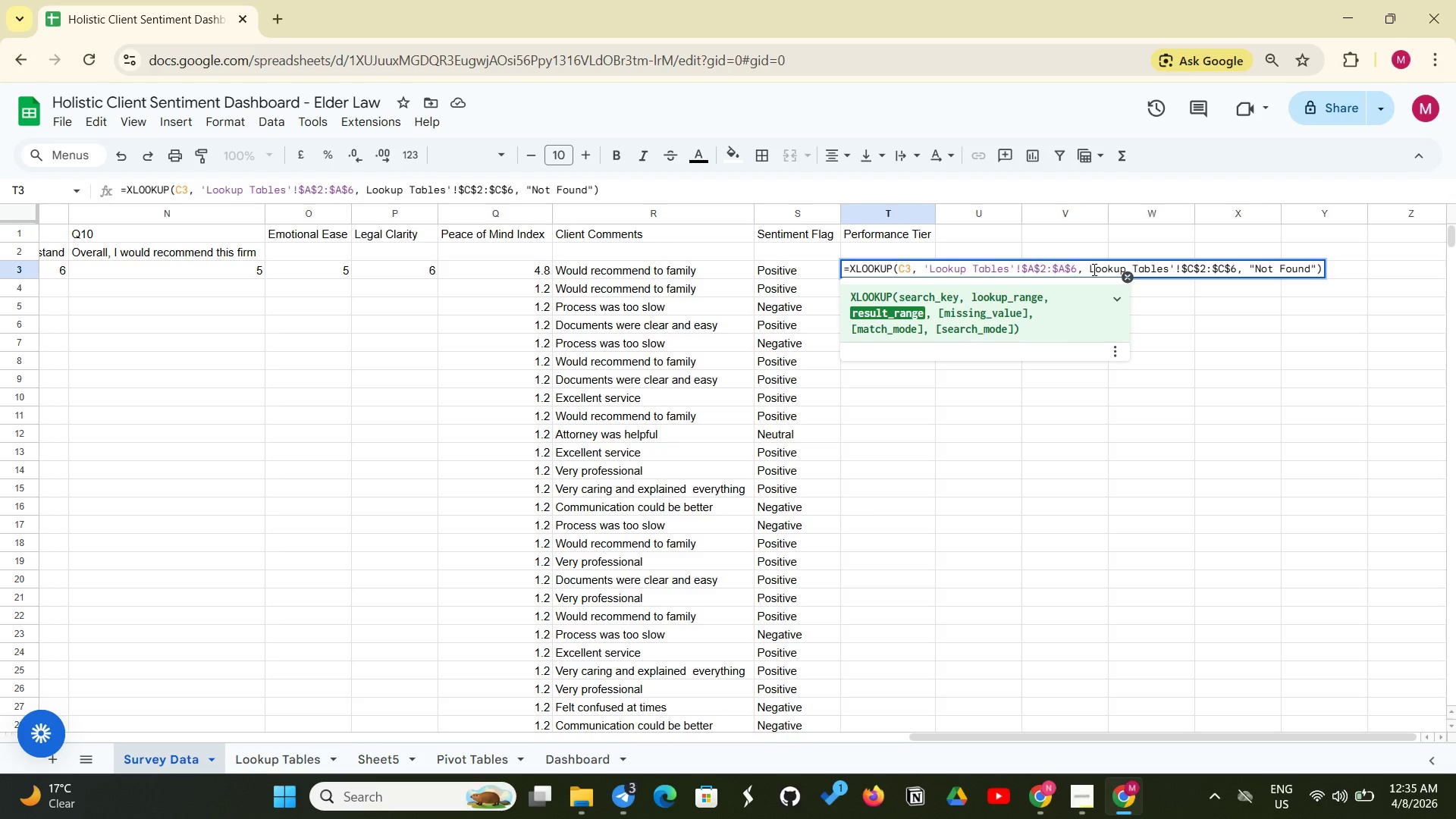 
key(Quote)
 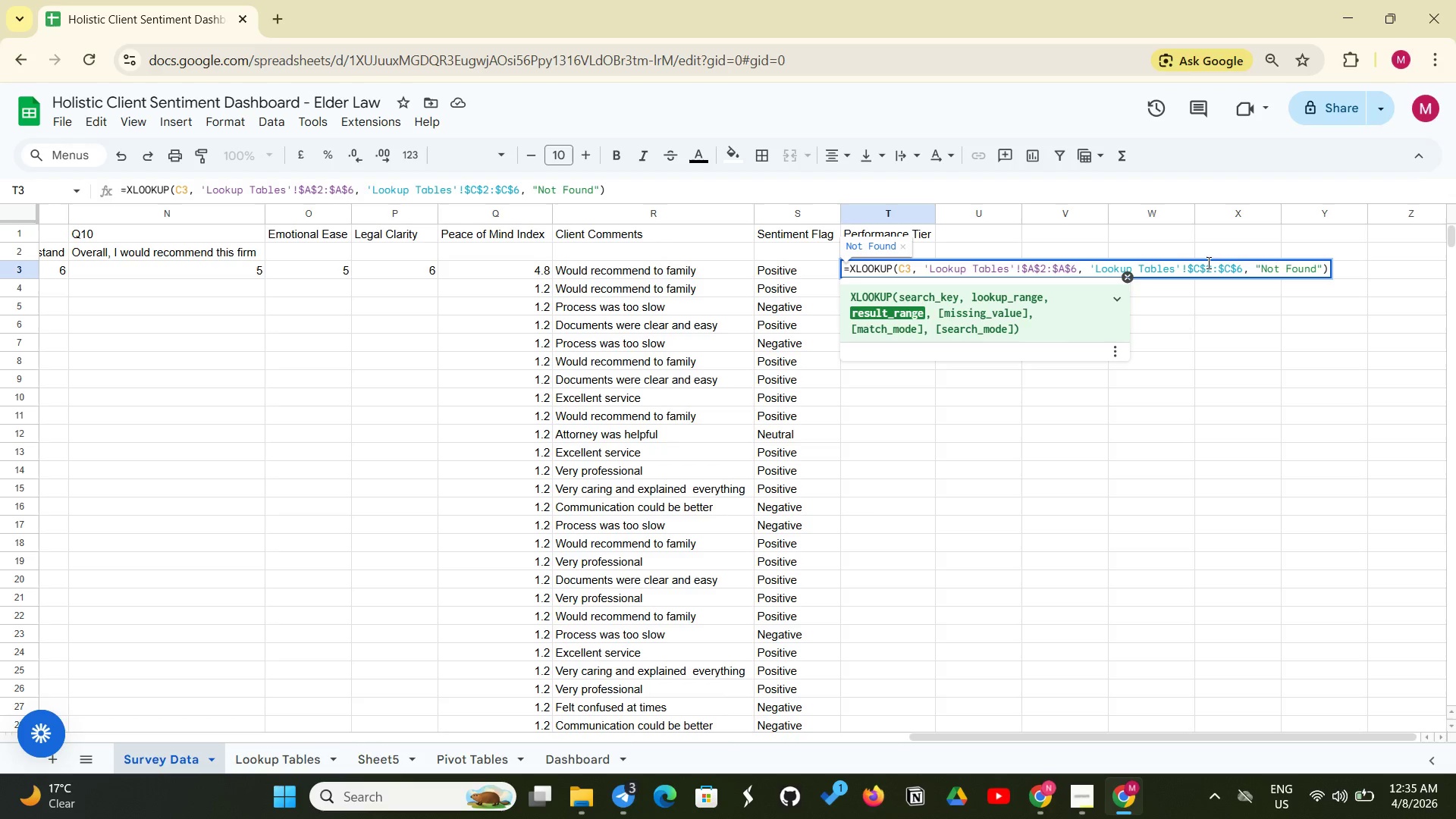 
wait(16.56)
 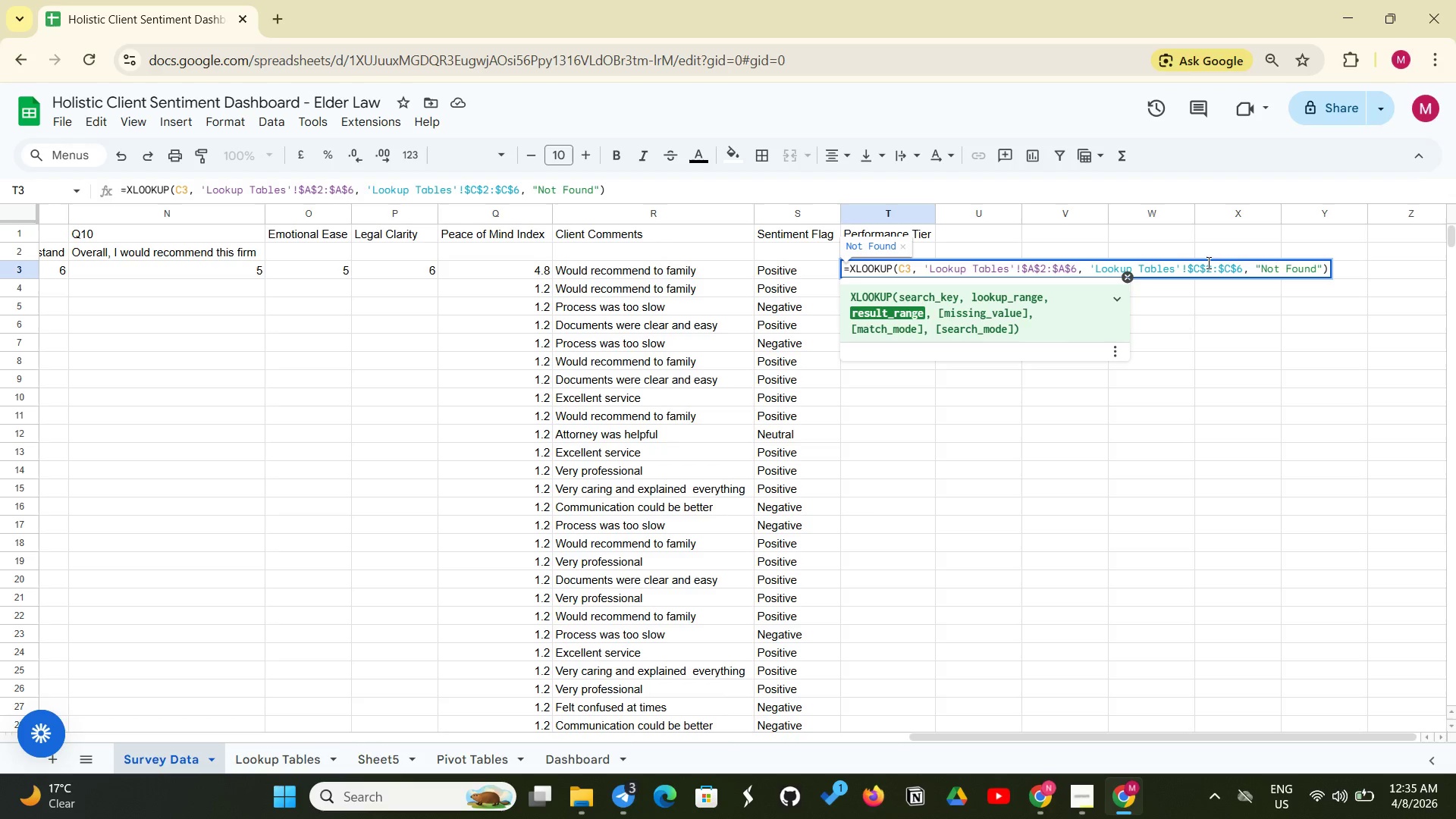 
key(Enter)
 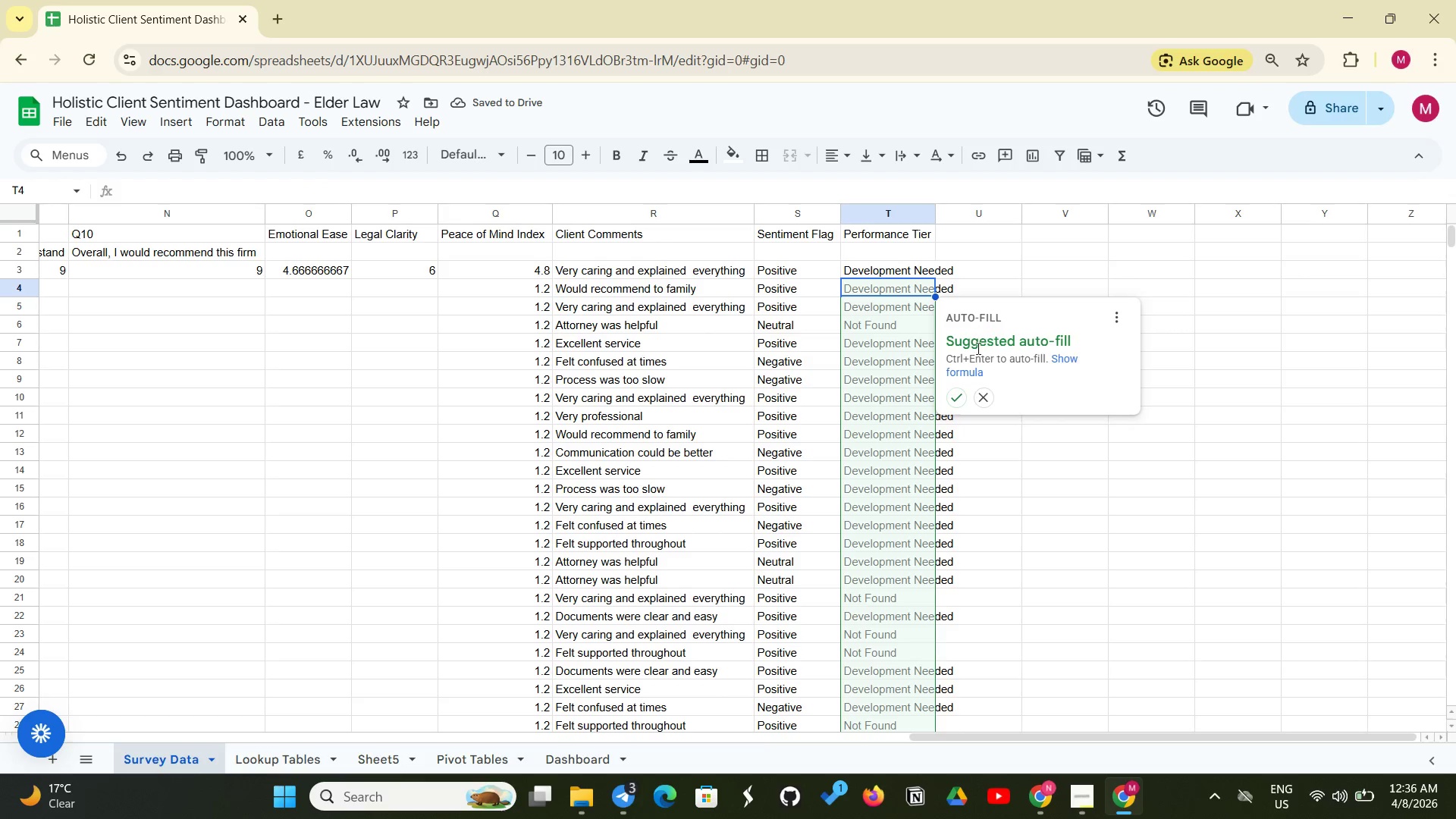 
left_click([958, 394])
 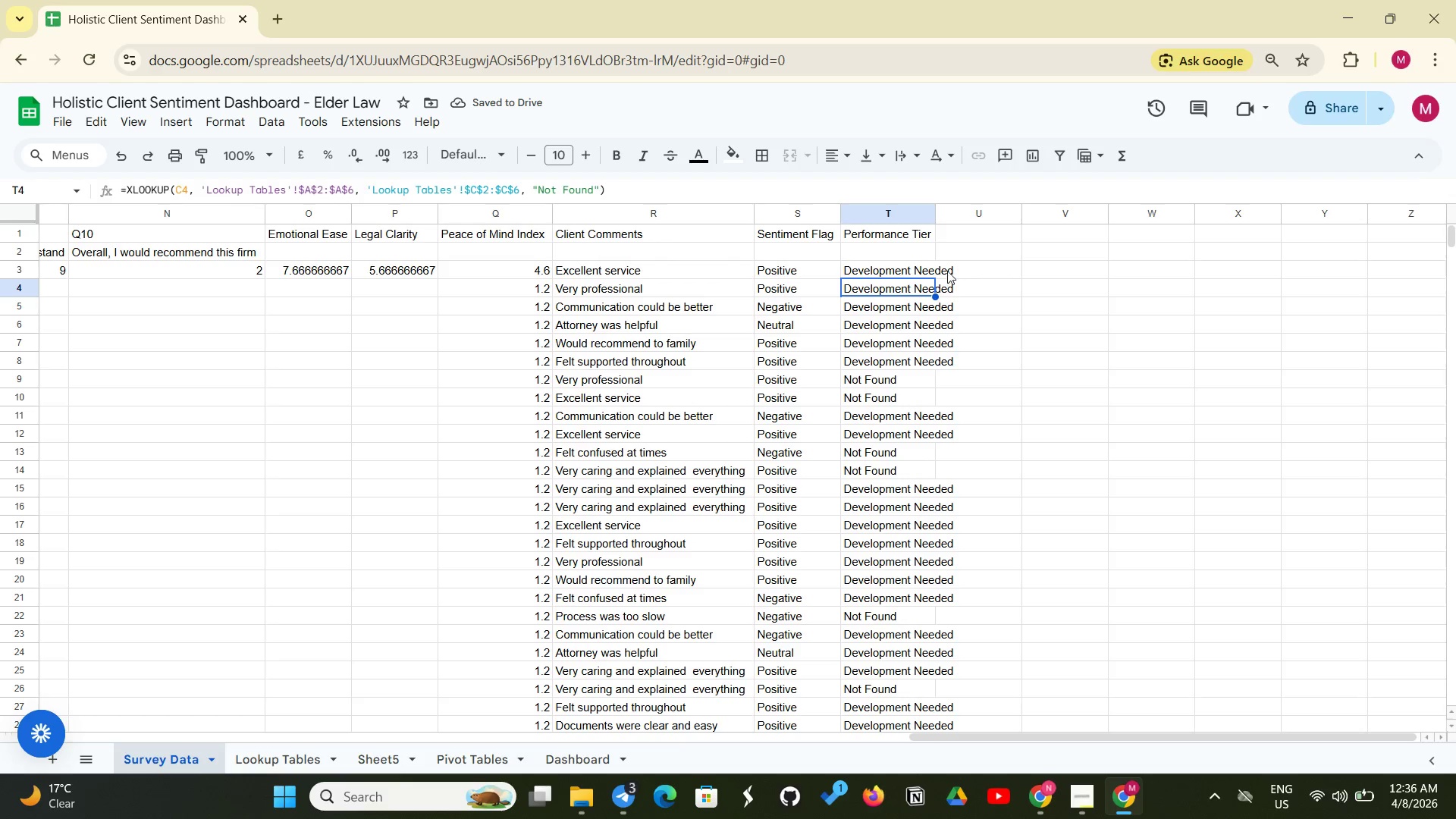 
left_click_drag(start_coordinate=[937, 215], to_coordinate=[977, 200])
 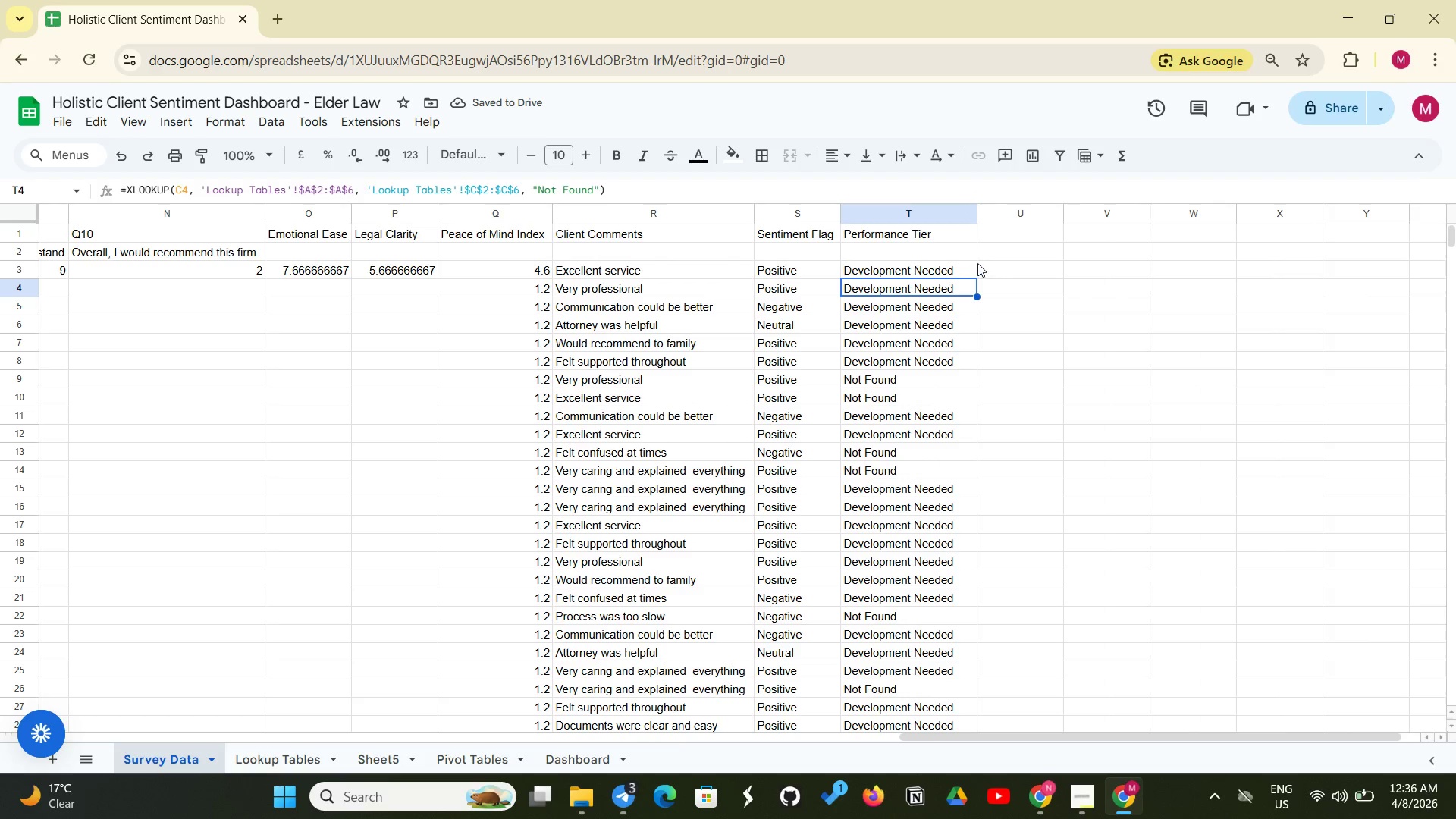 
wait(5.3)
 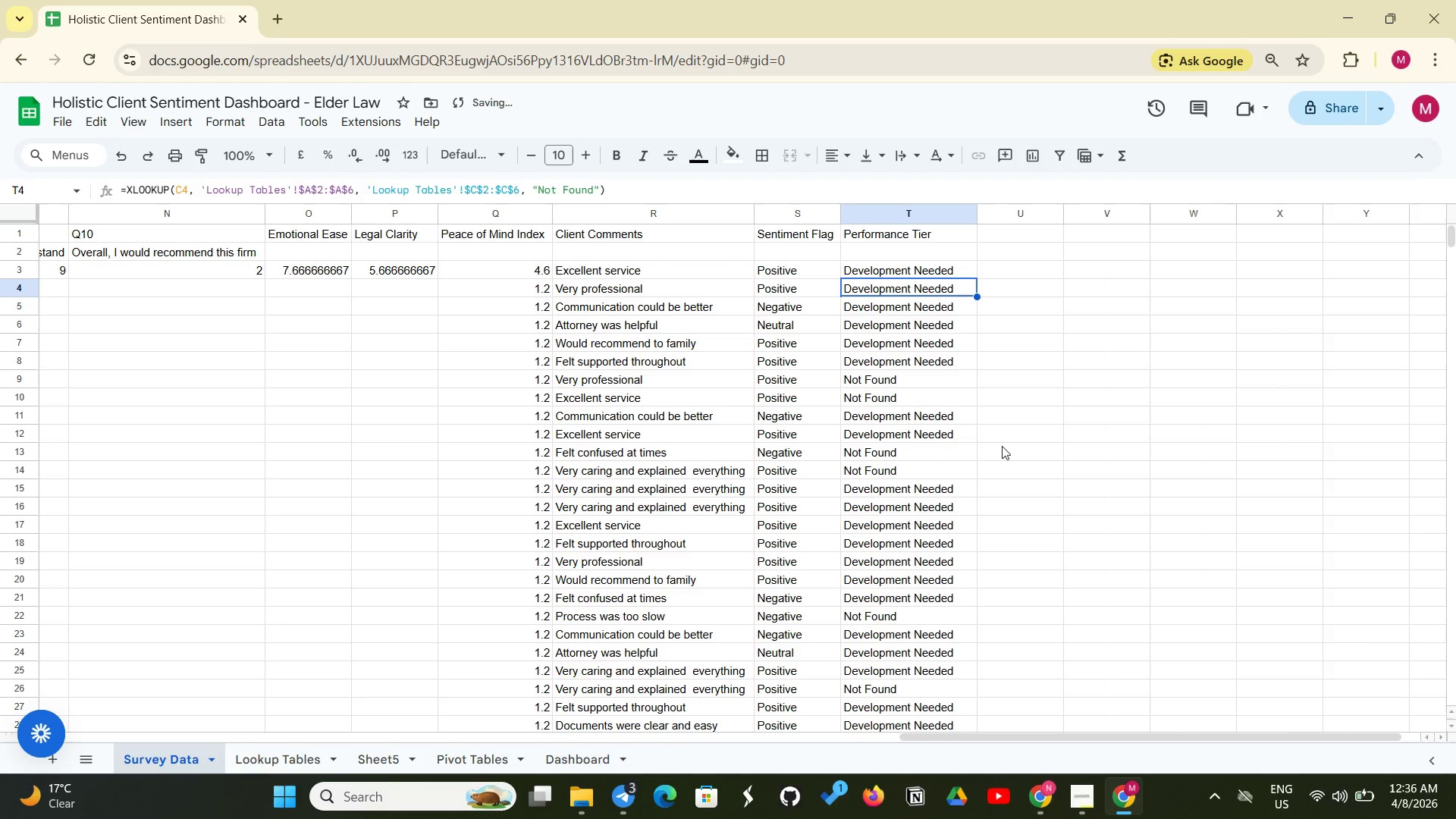 
left_click_drag(start_coordinate=[977, 213], to_coordinate=[969, 215])
 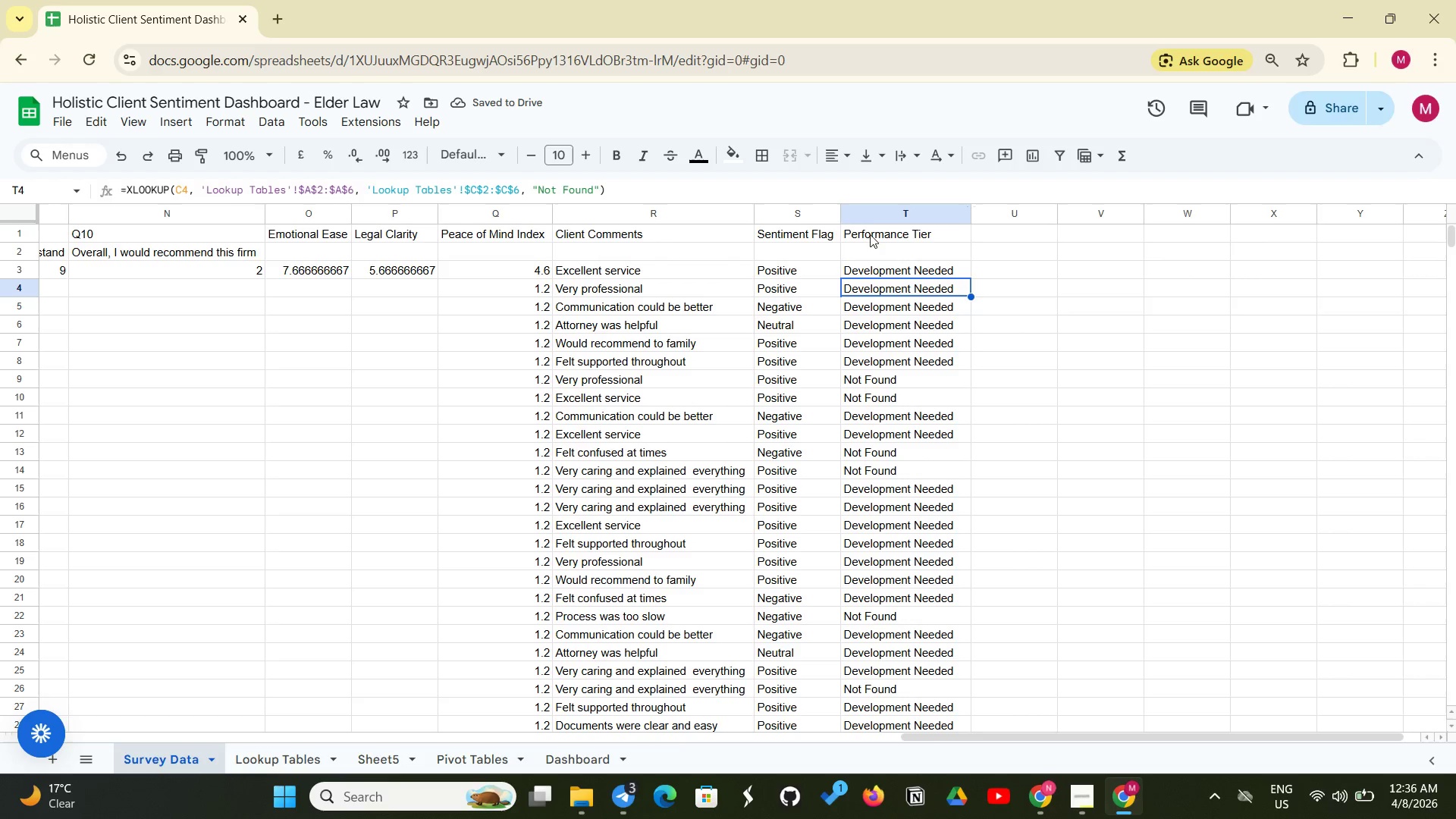 
wait(5.05)
 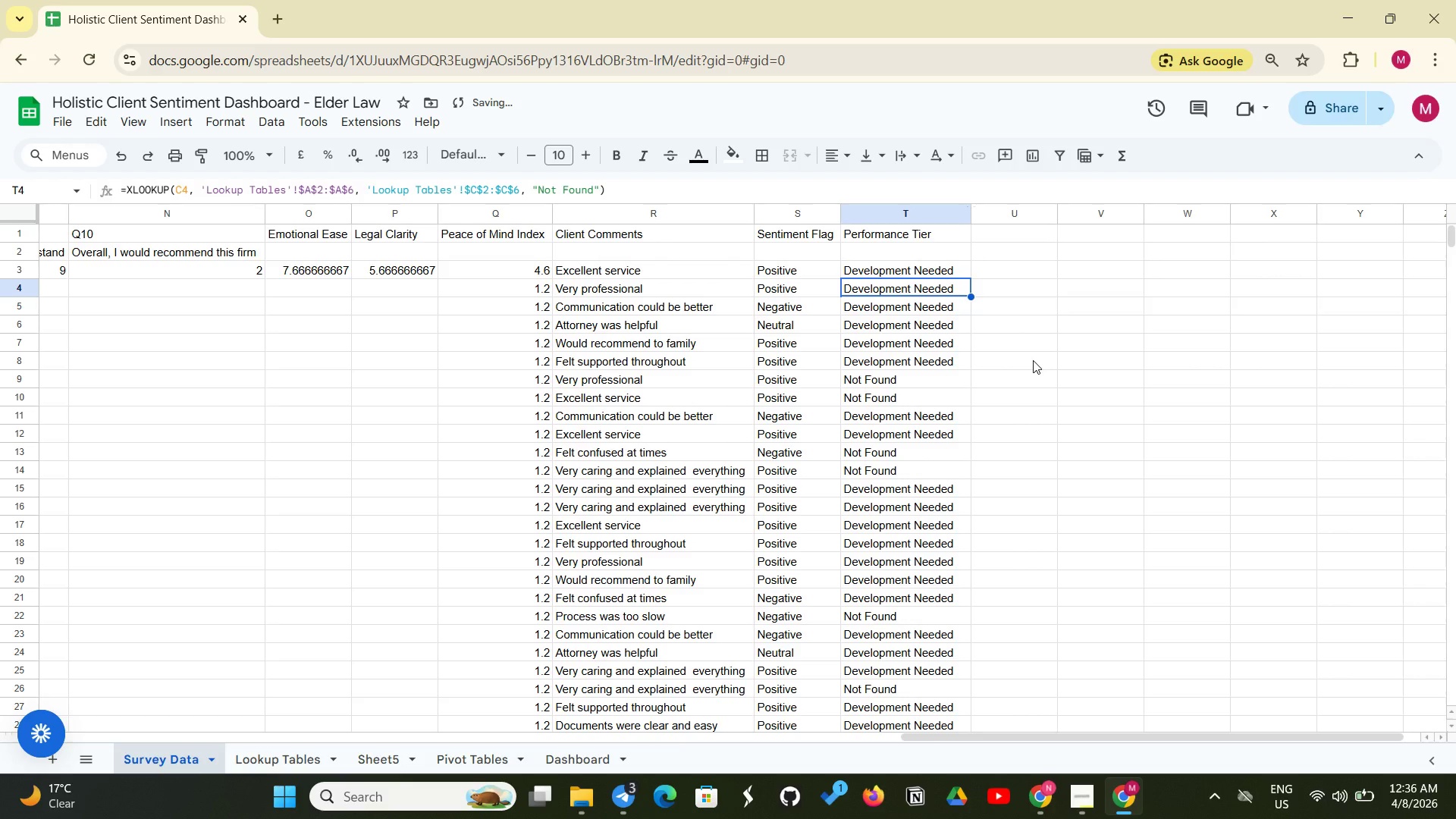 
left_click_drag(start_coordinate=[842, 209], to_coordinate=[851, 206])
 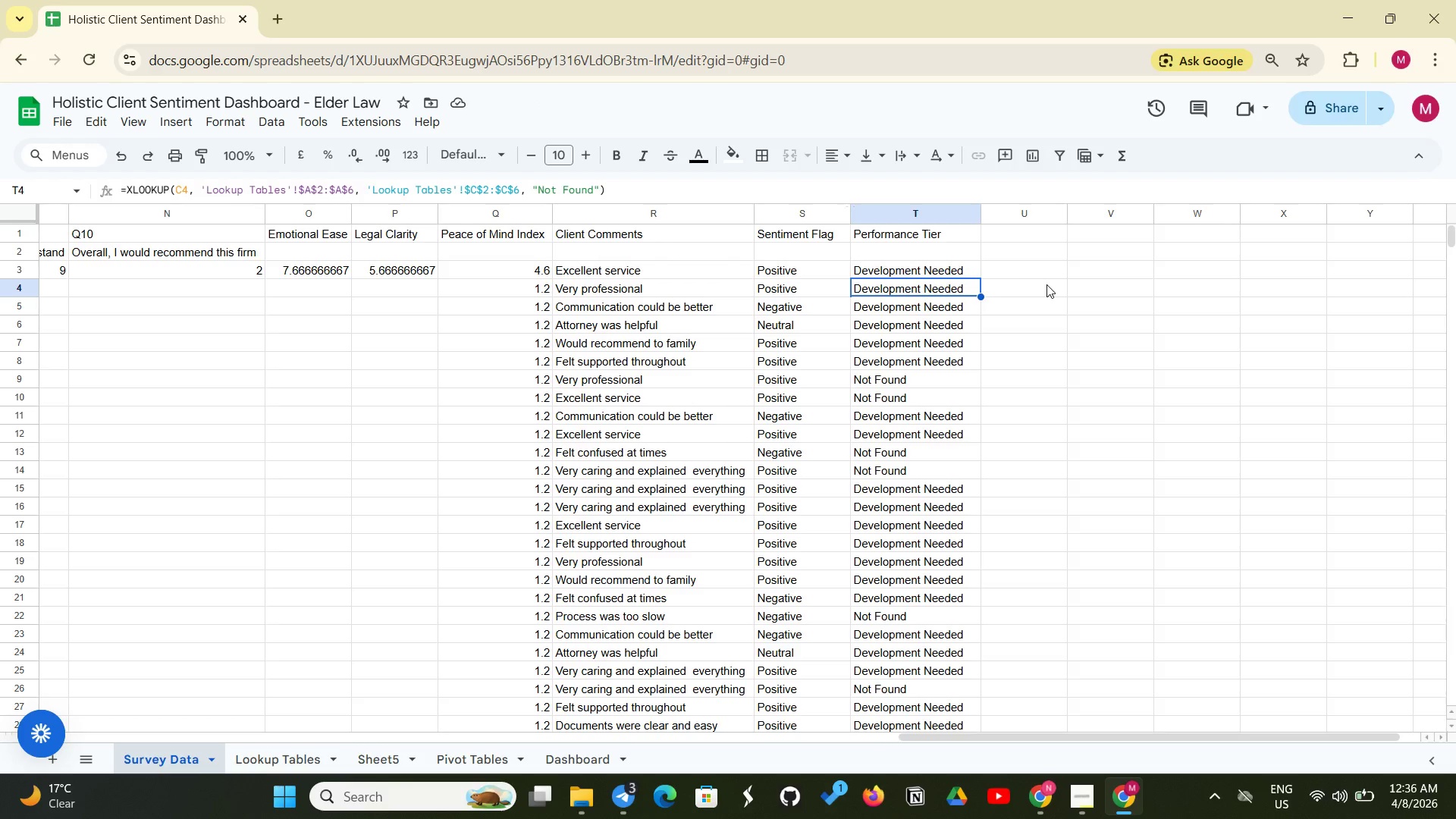 
wait(17.45)
 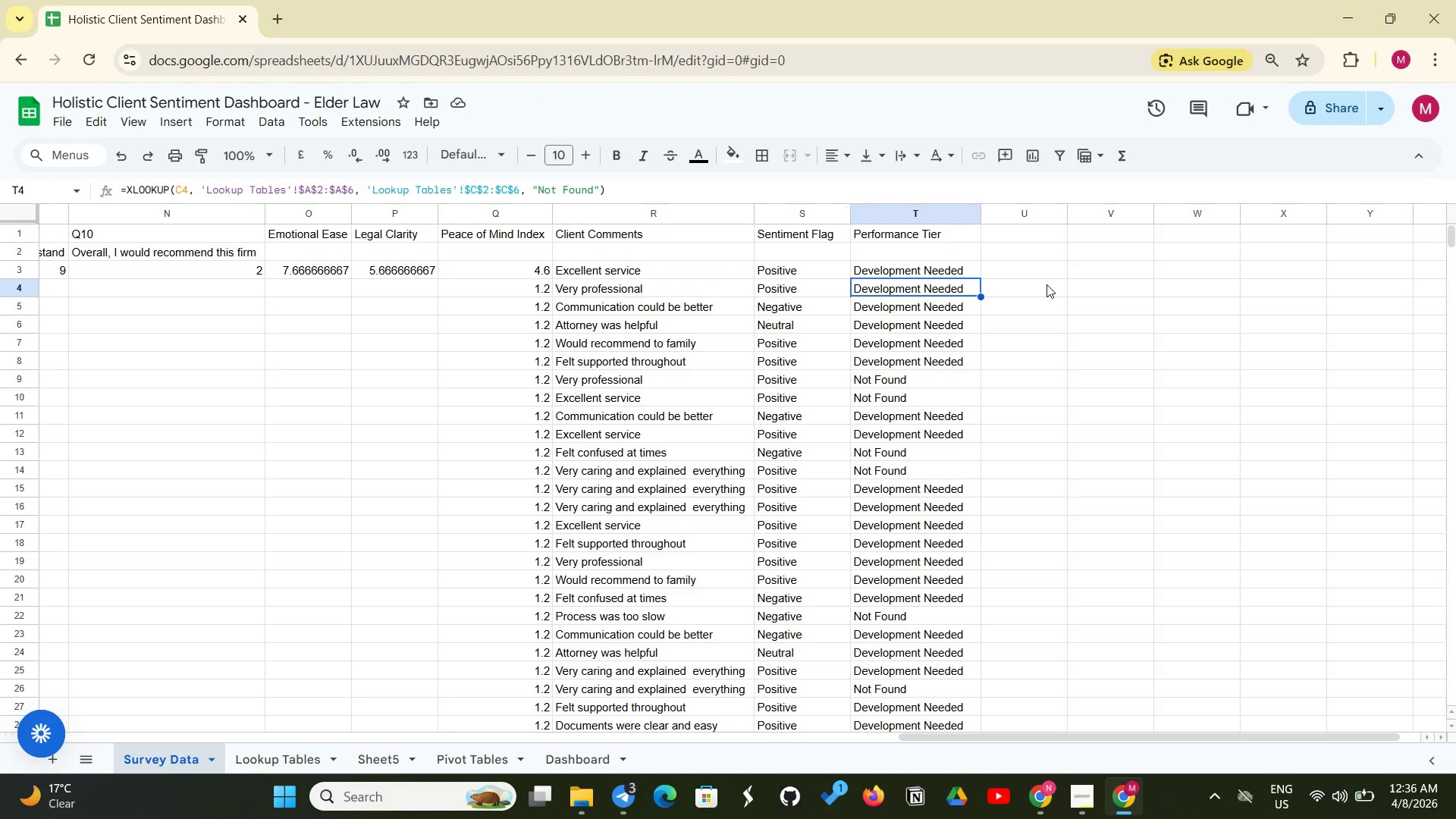 
left_click([926, 265])
 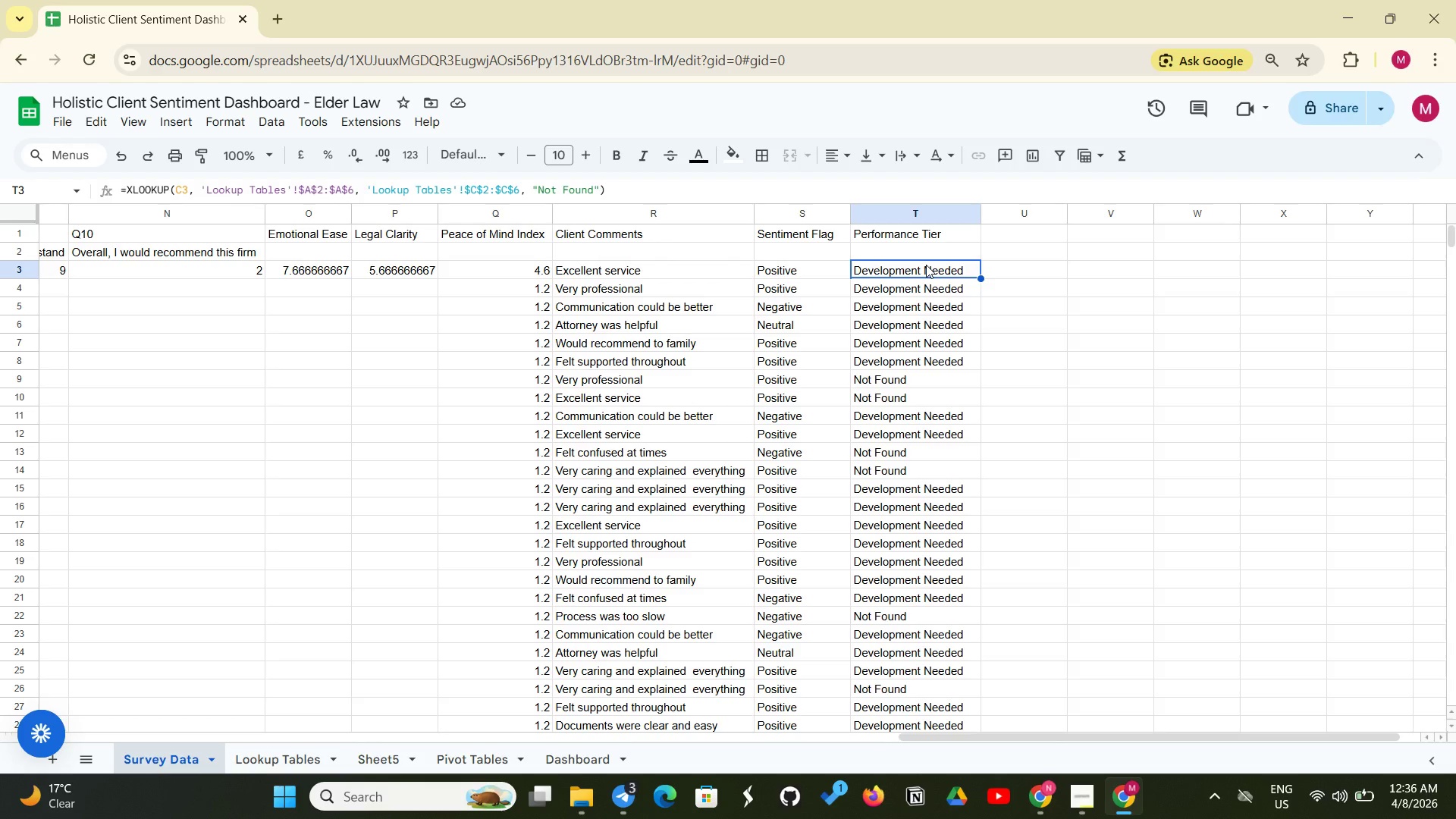 
wait(17.72)
 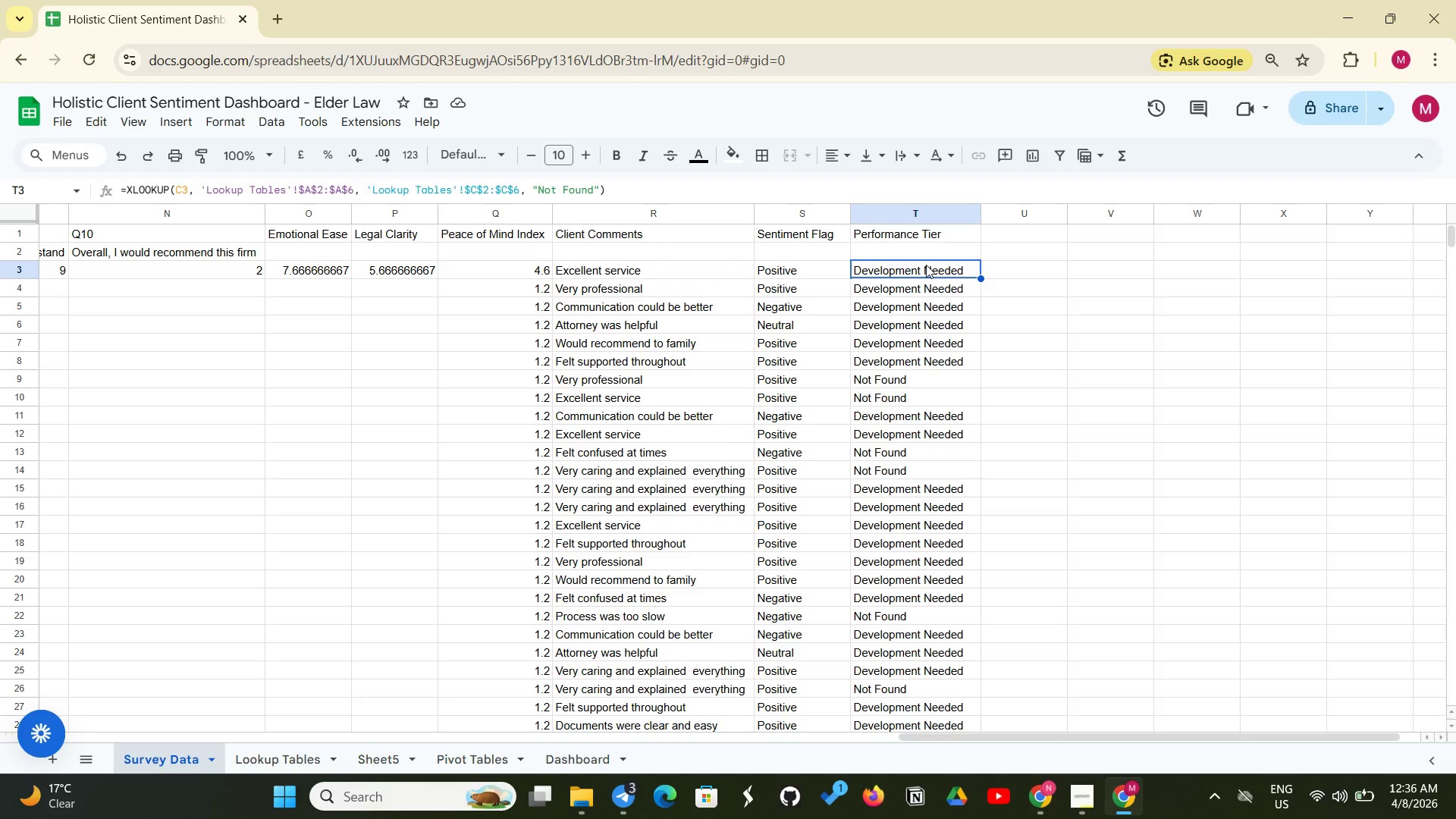 
left_click([486, 751])
 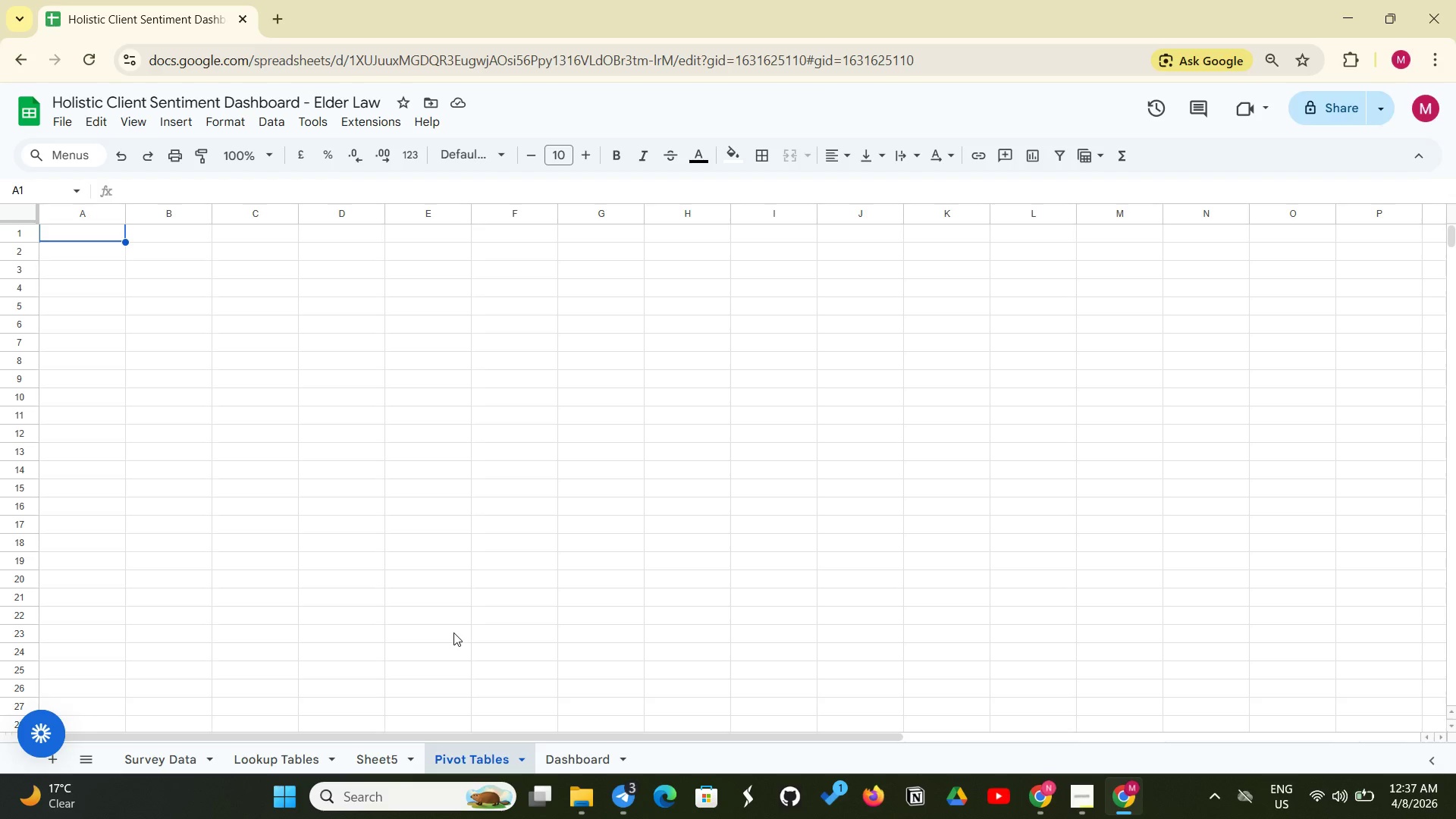 
wait(10.0)
 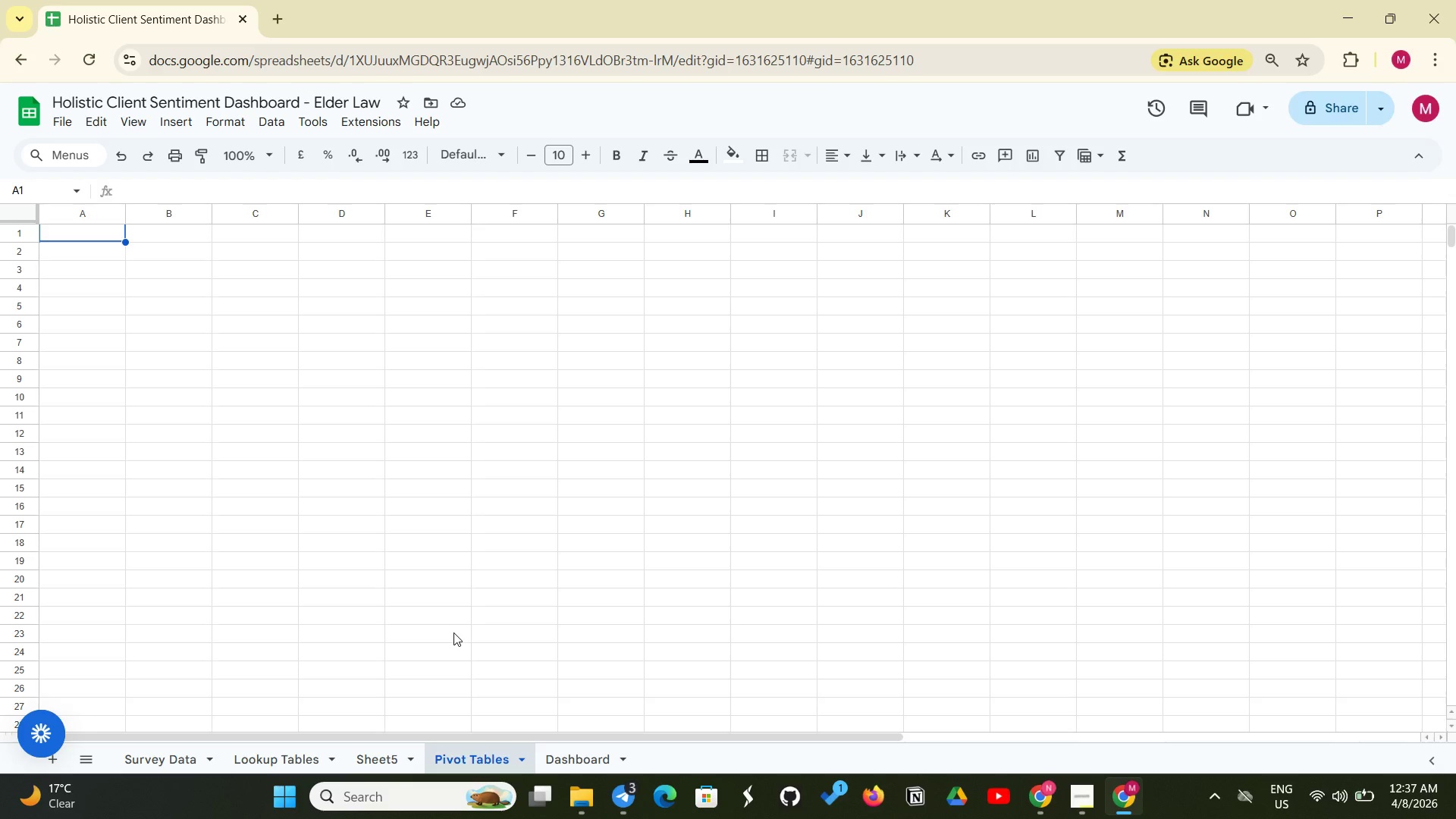 
left_click([92, 238])
 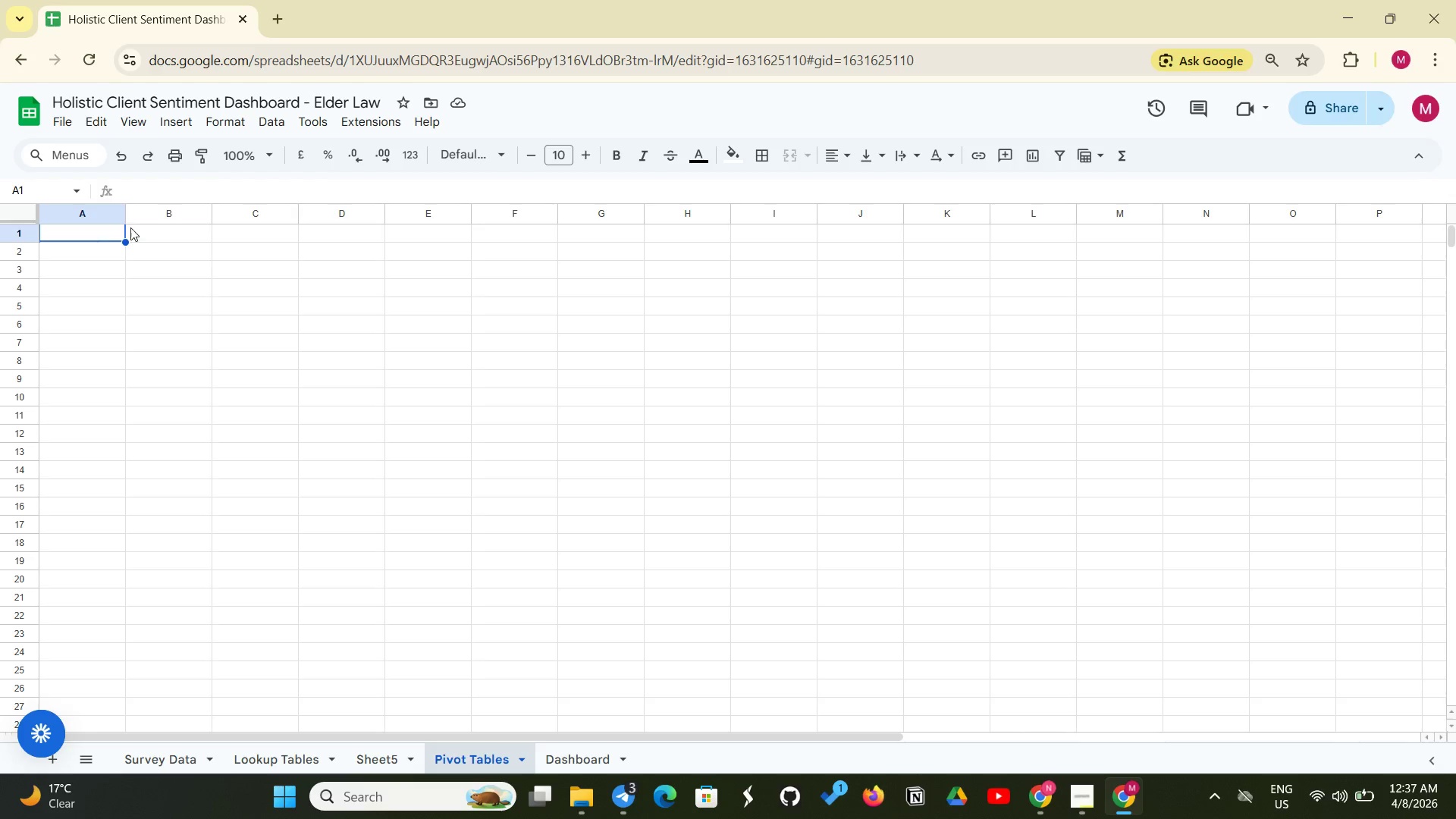 
left_click([180, 118])
 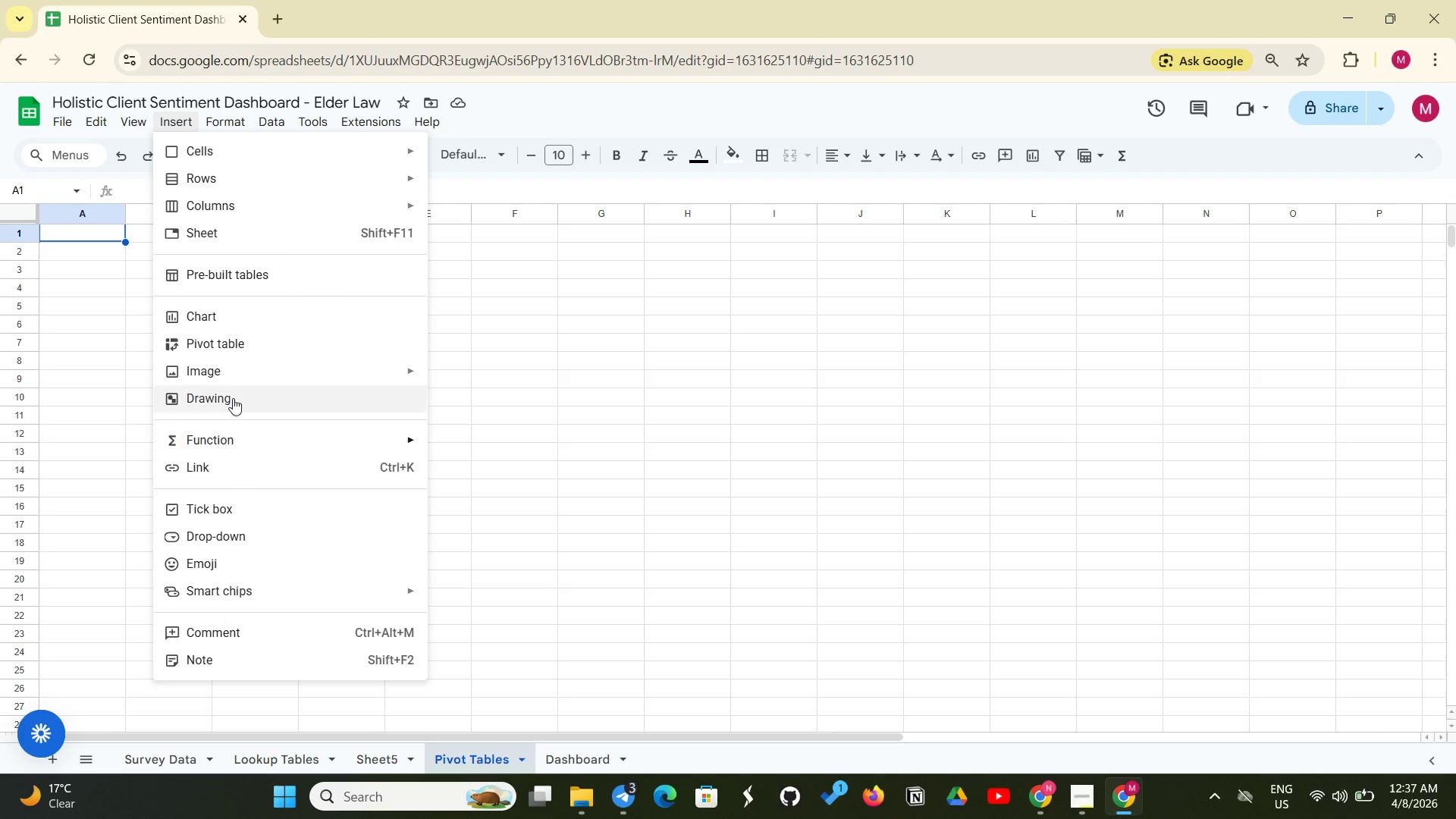 
left_click([235, 339])
 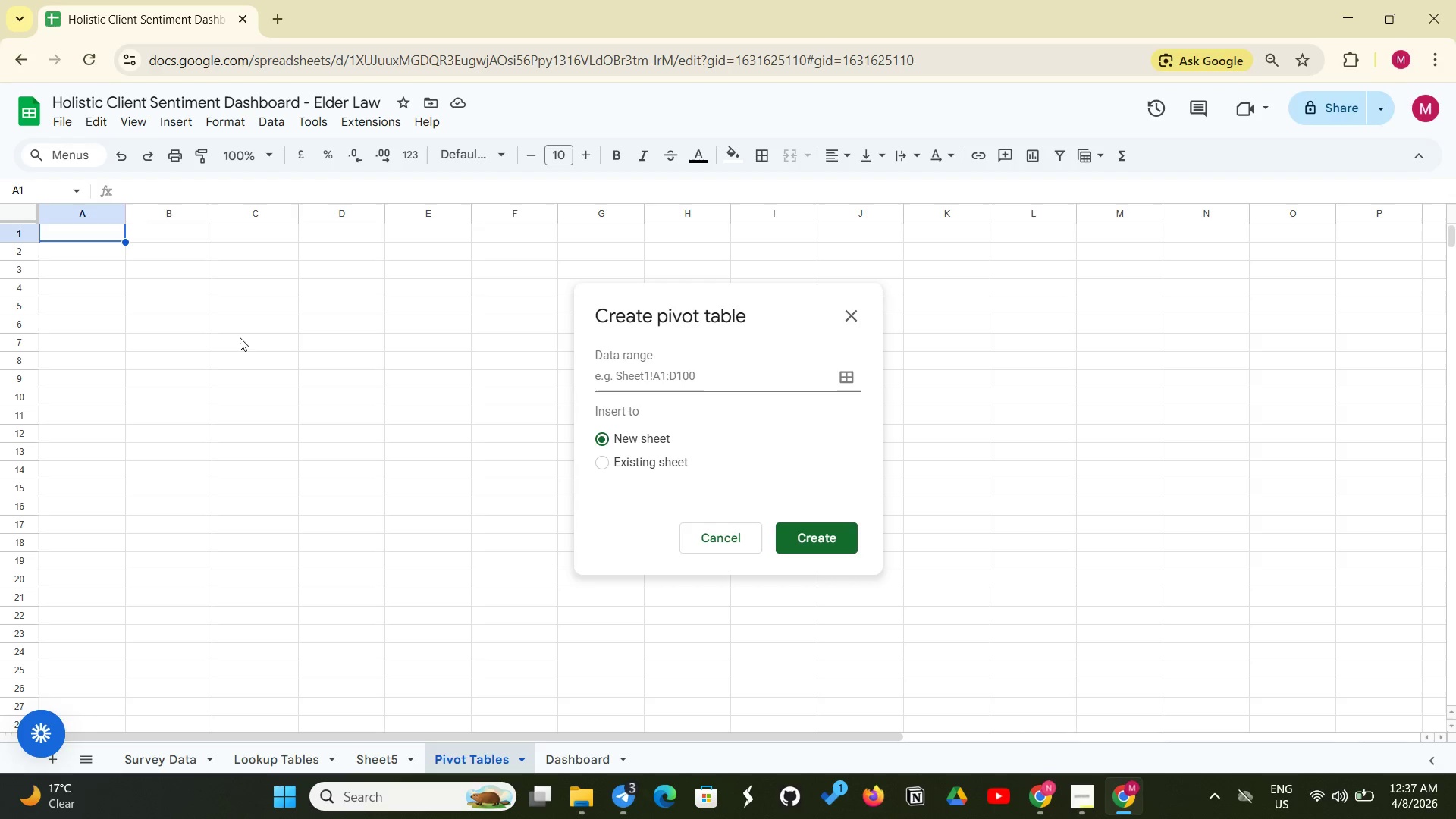 
wait(19.7)
 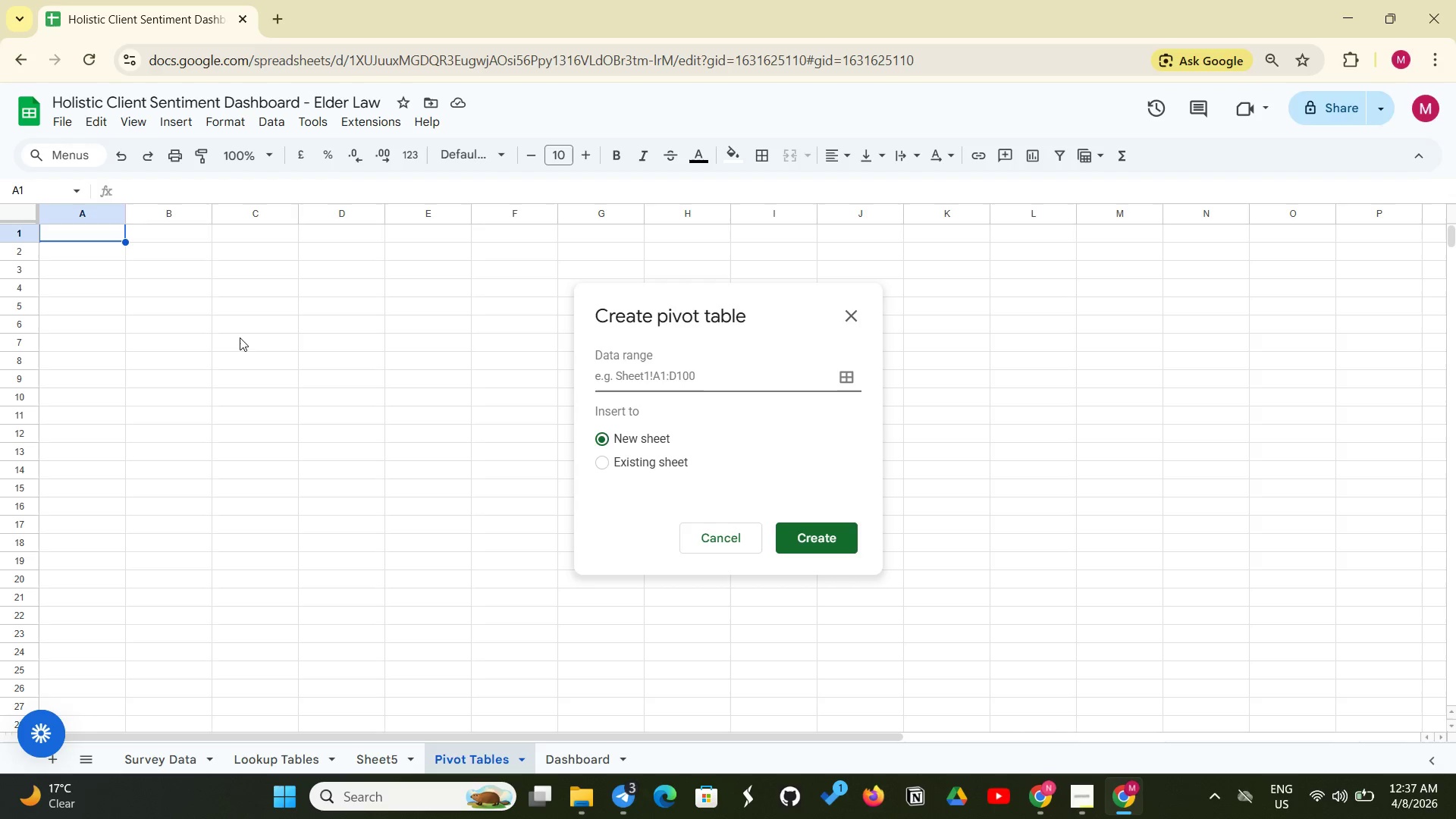 
scroll: coordinate [240, 337], scroll_direction: up, amount: 1.0
 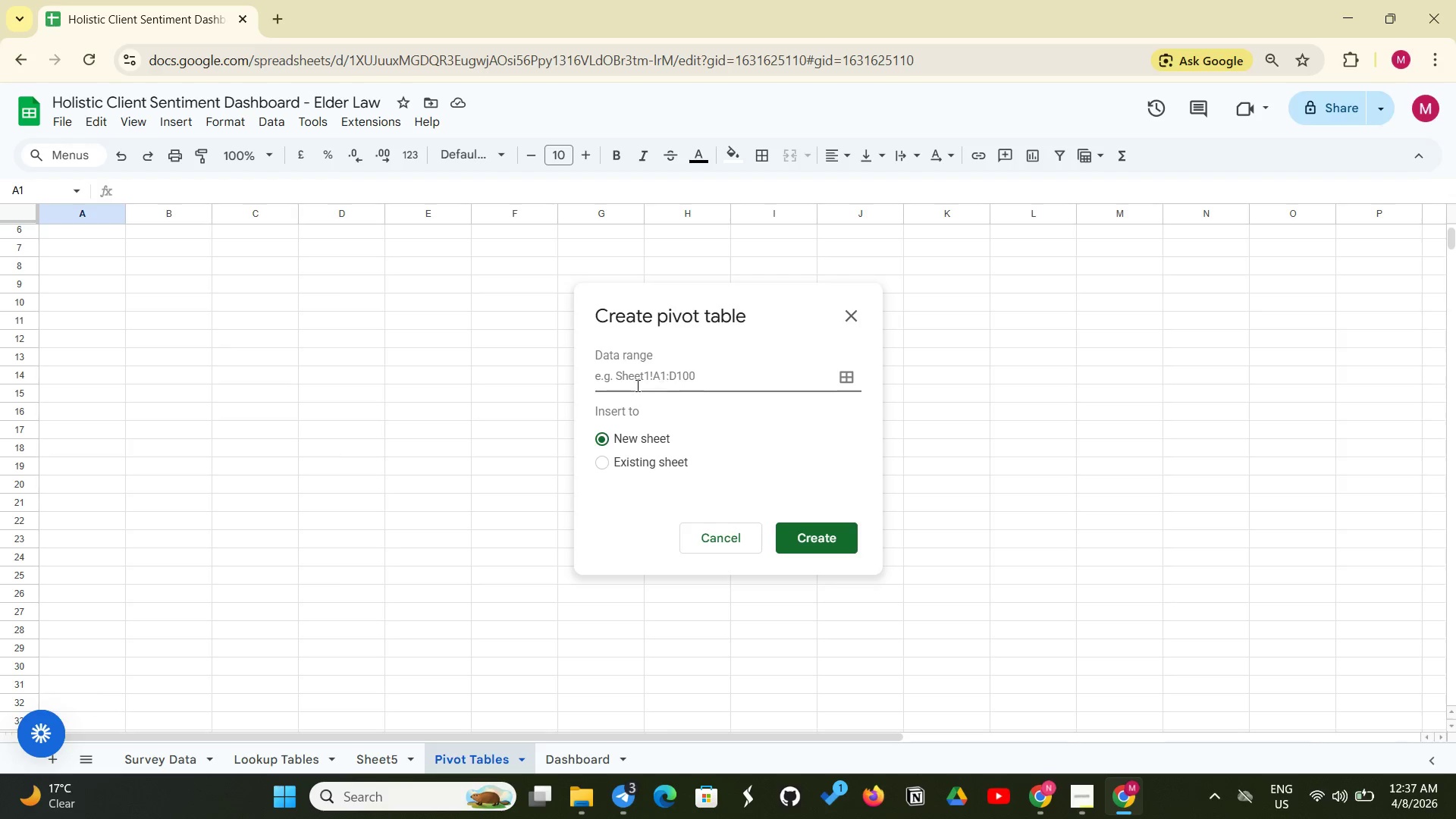 
left_click([636, 385])
 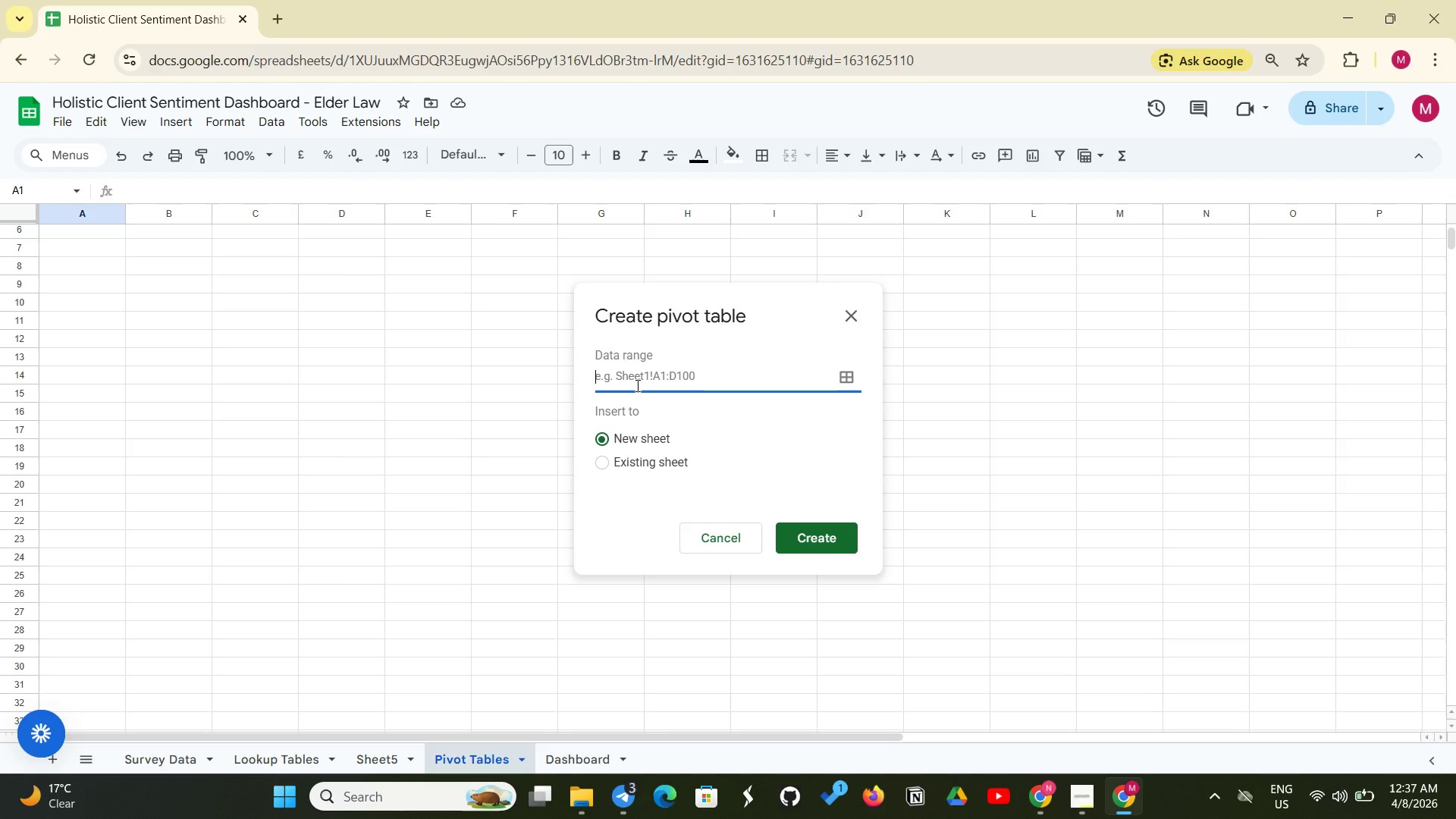 
wait(5.86)
 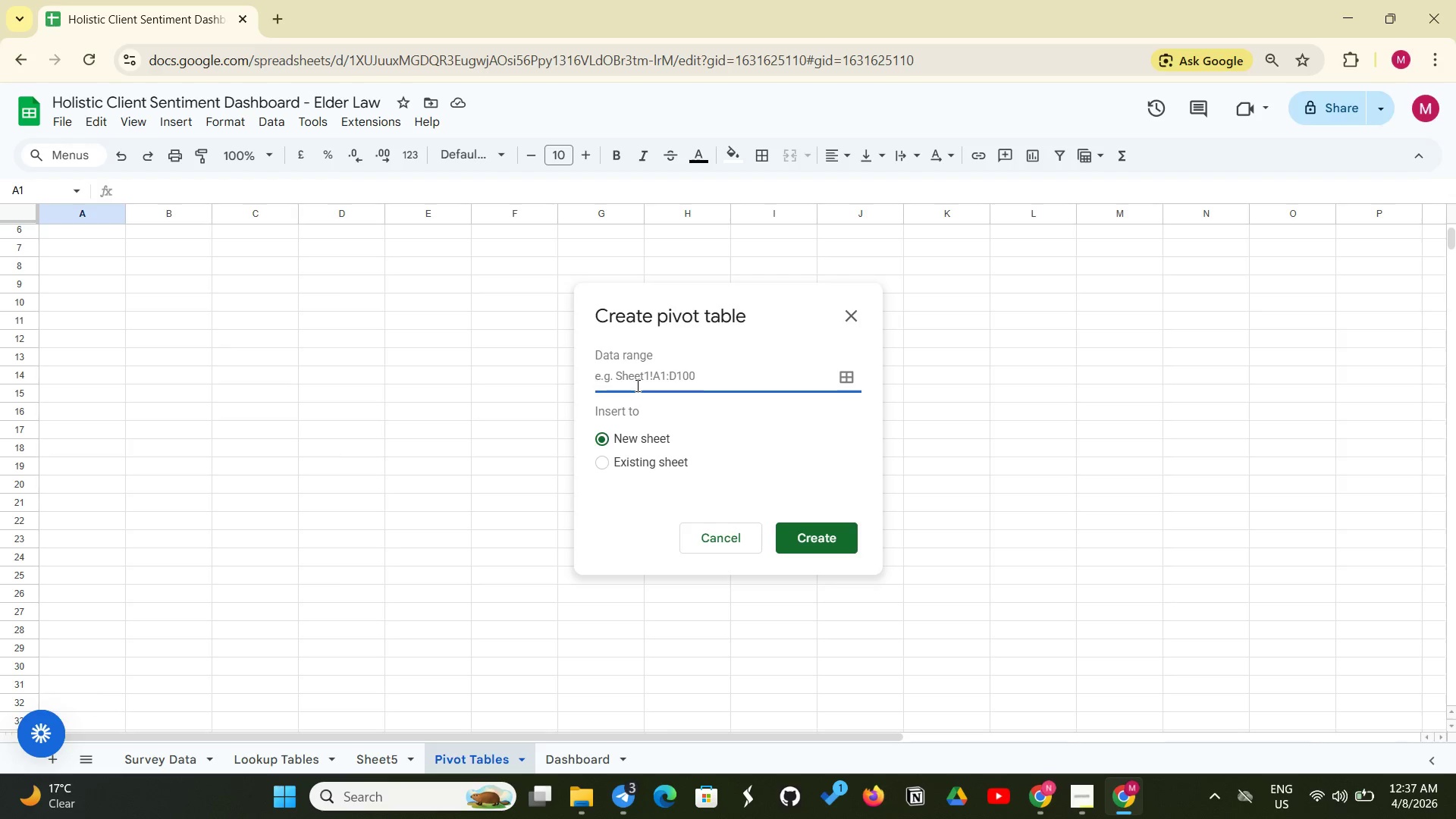 
type('Survey Data' )
 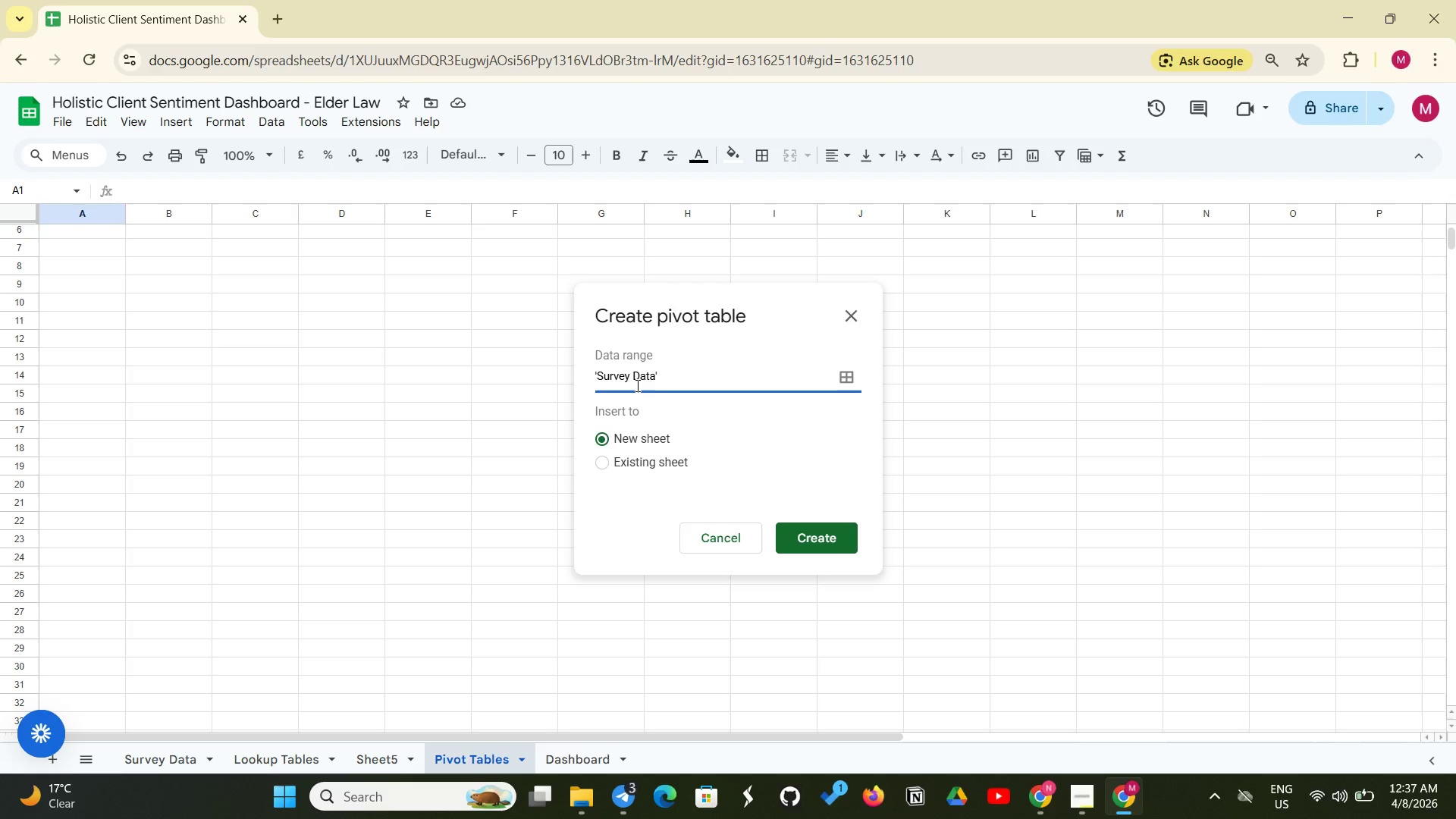 
key(Backspace)
 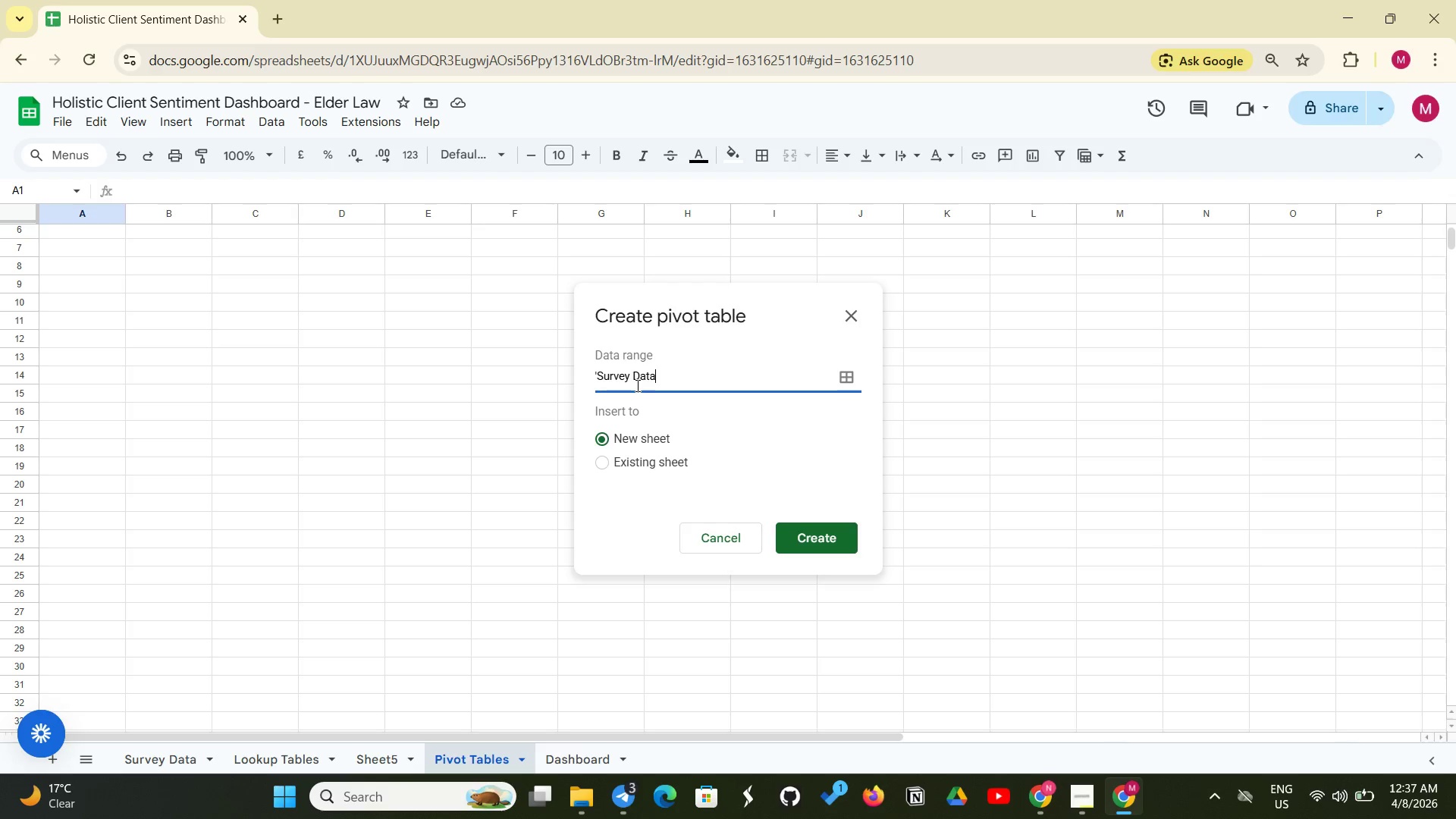 
key(Backspace)
 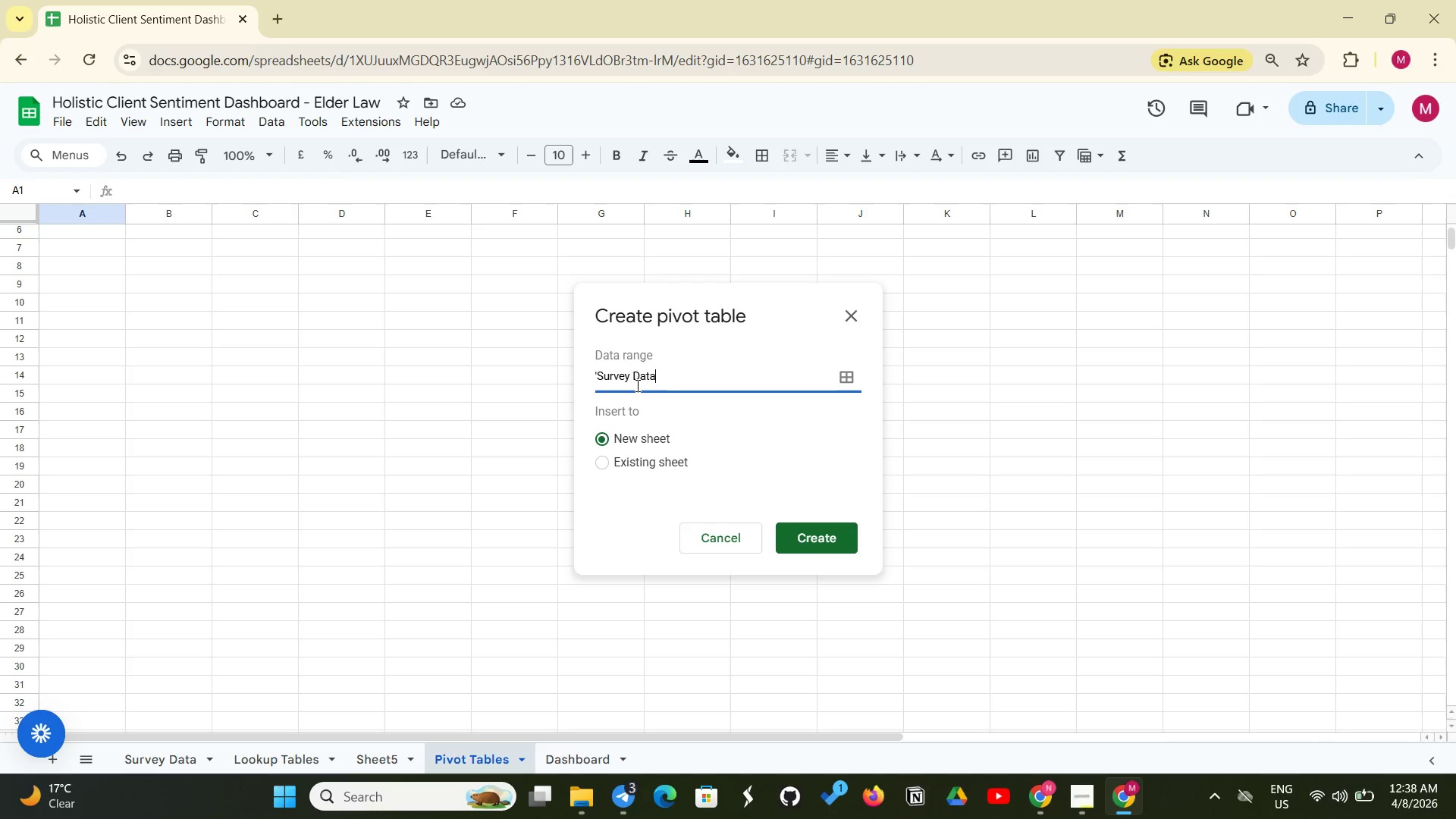 
key(Space)
 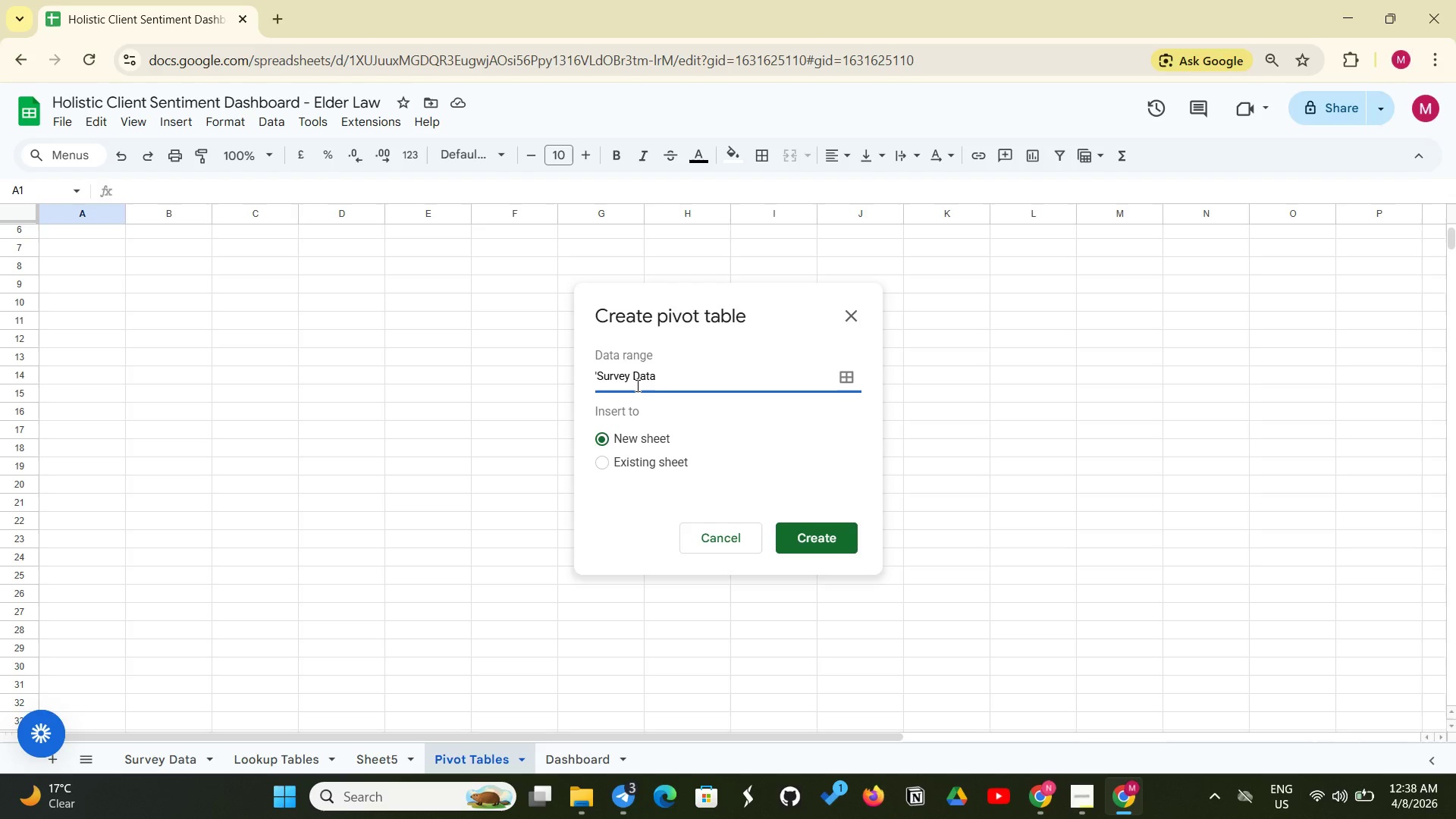 
key(Quote)
 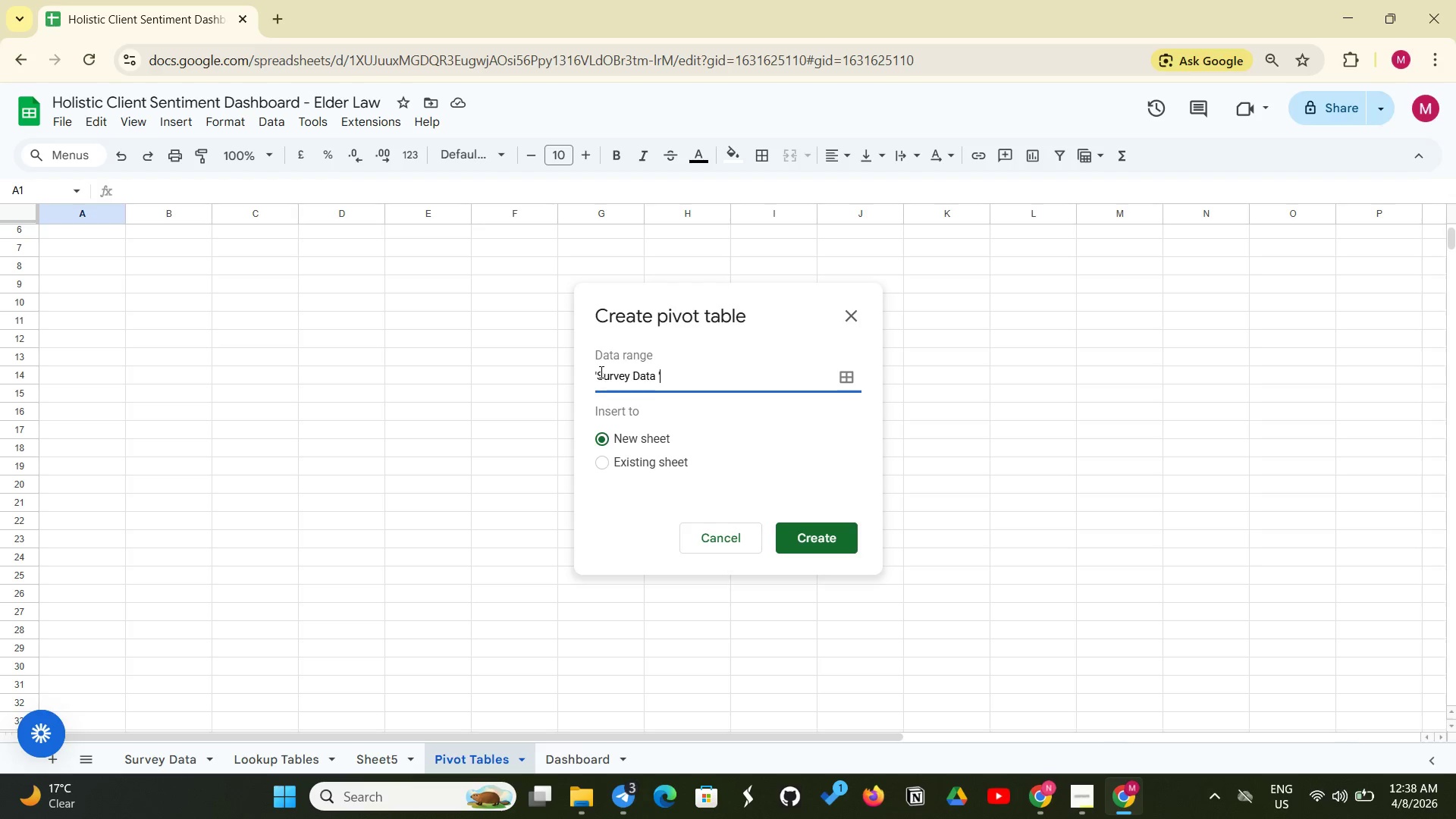 
left_click([600, 372])
 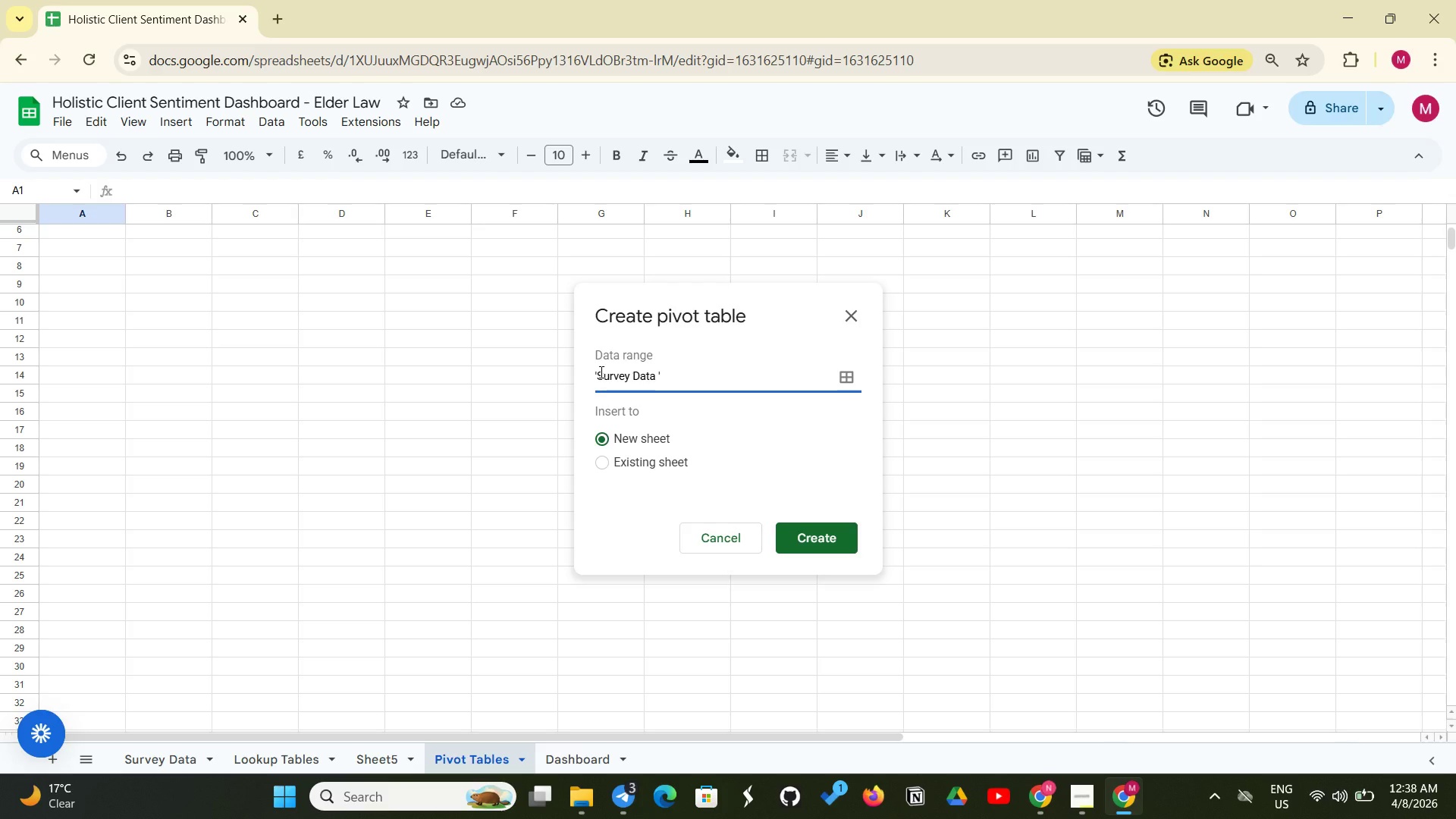 
key(Backspace)
 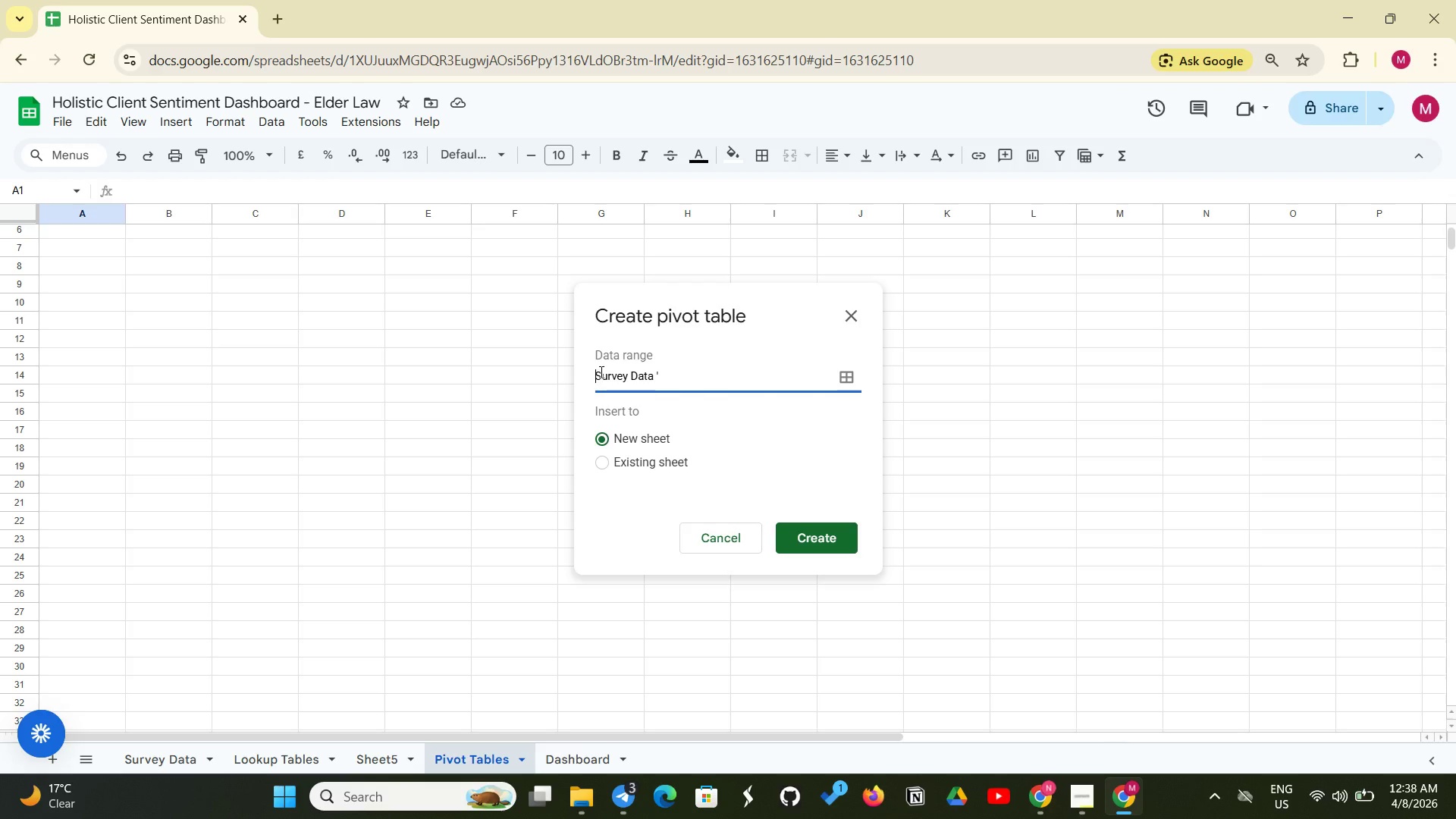 
key(Quote)
 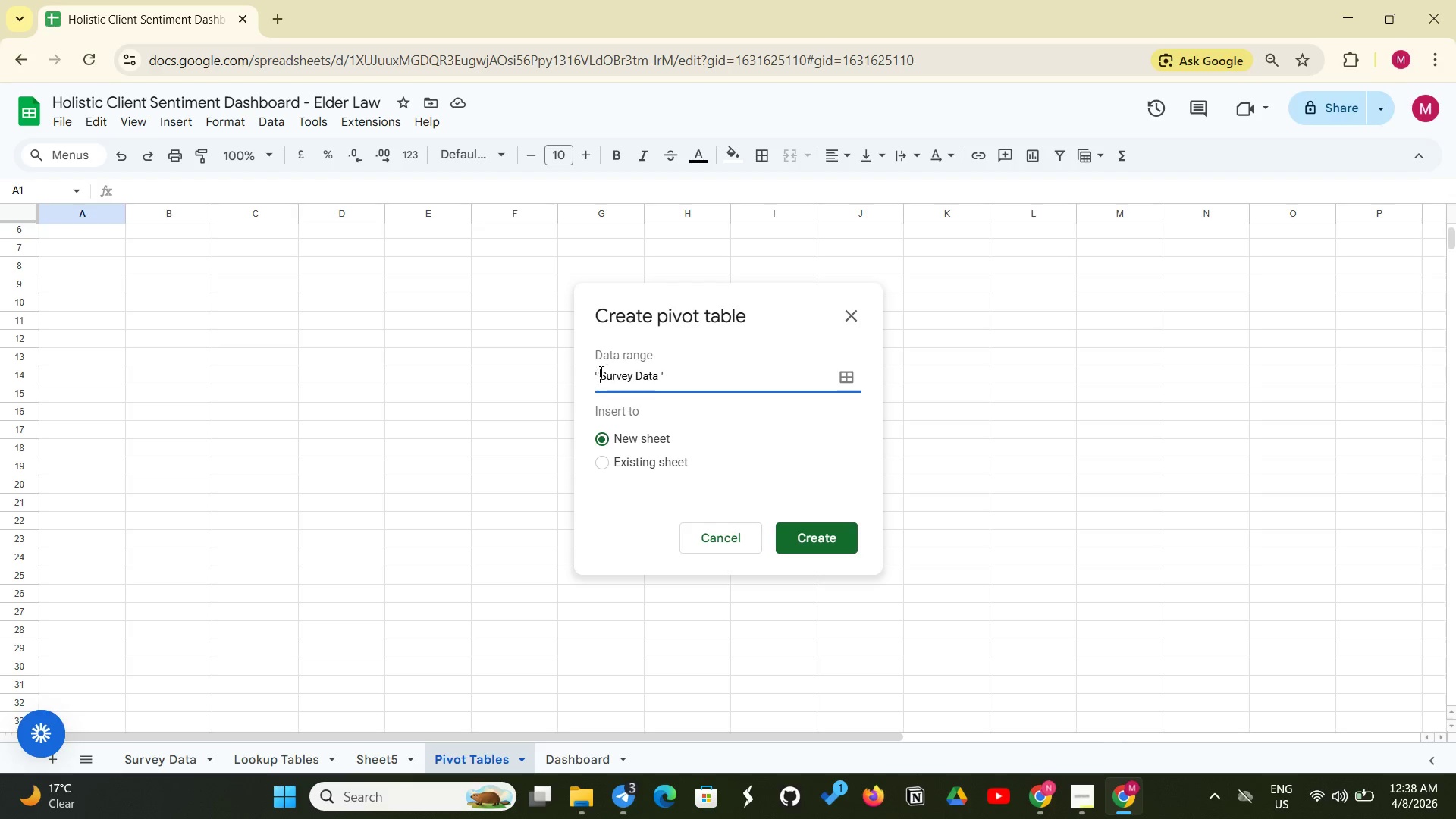 
key(Space)
 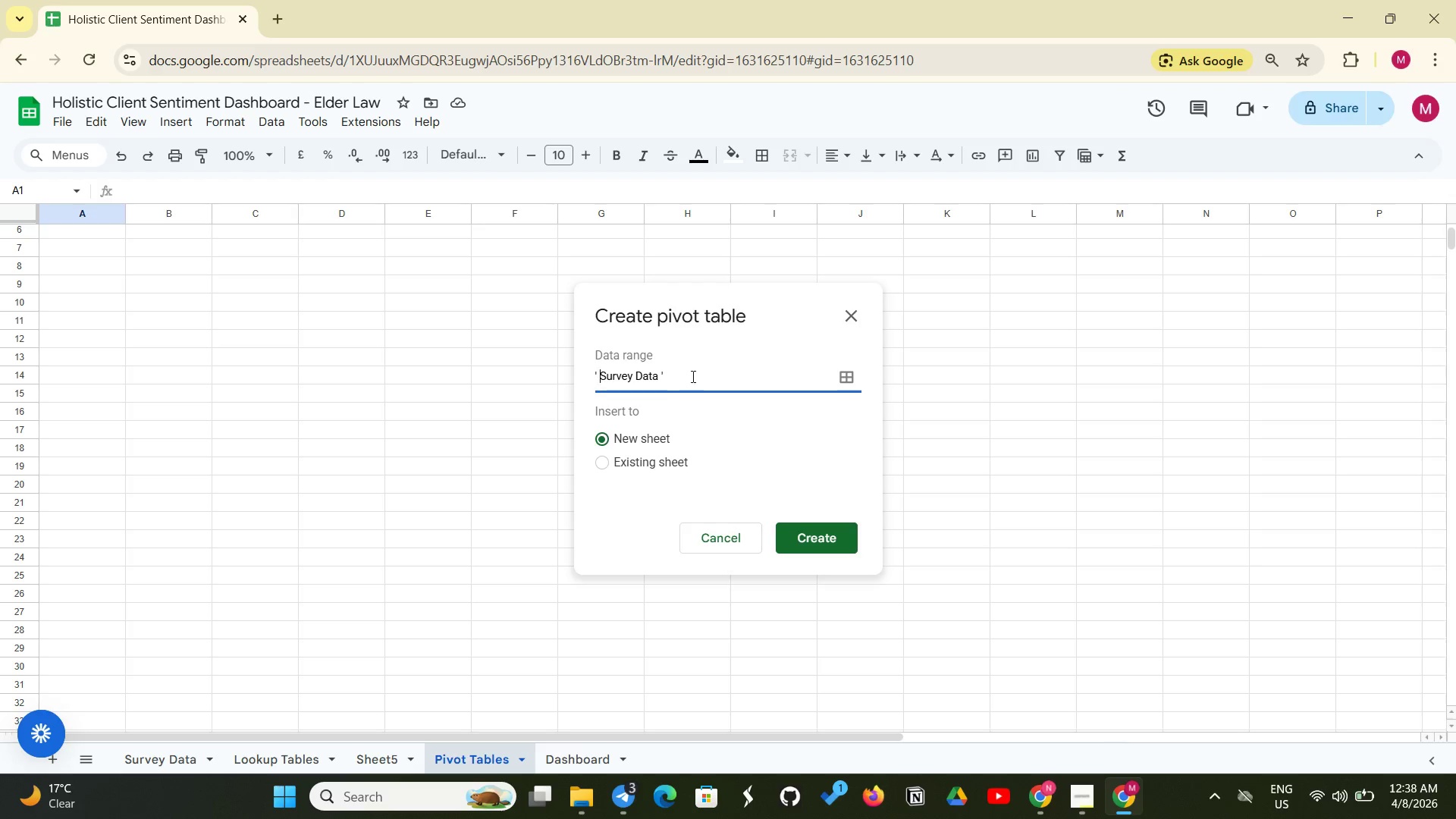 
left_click([686, 380])
 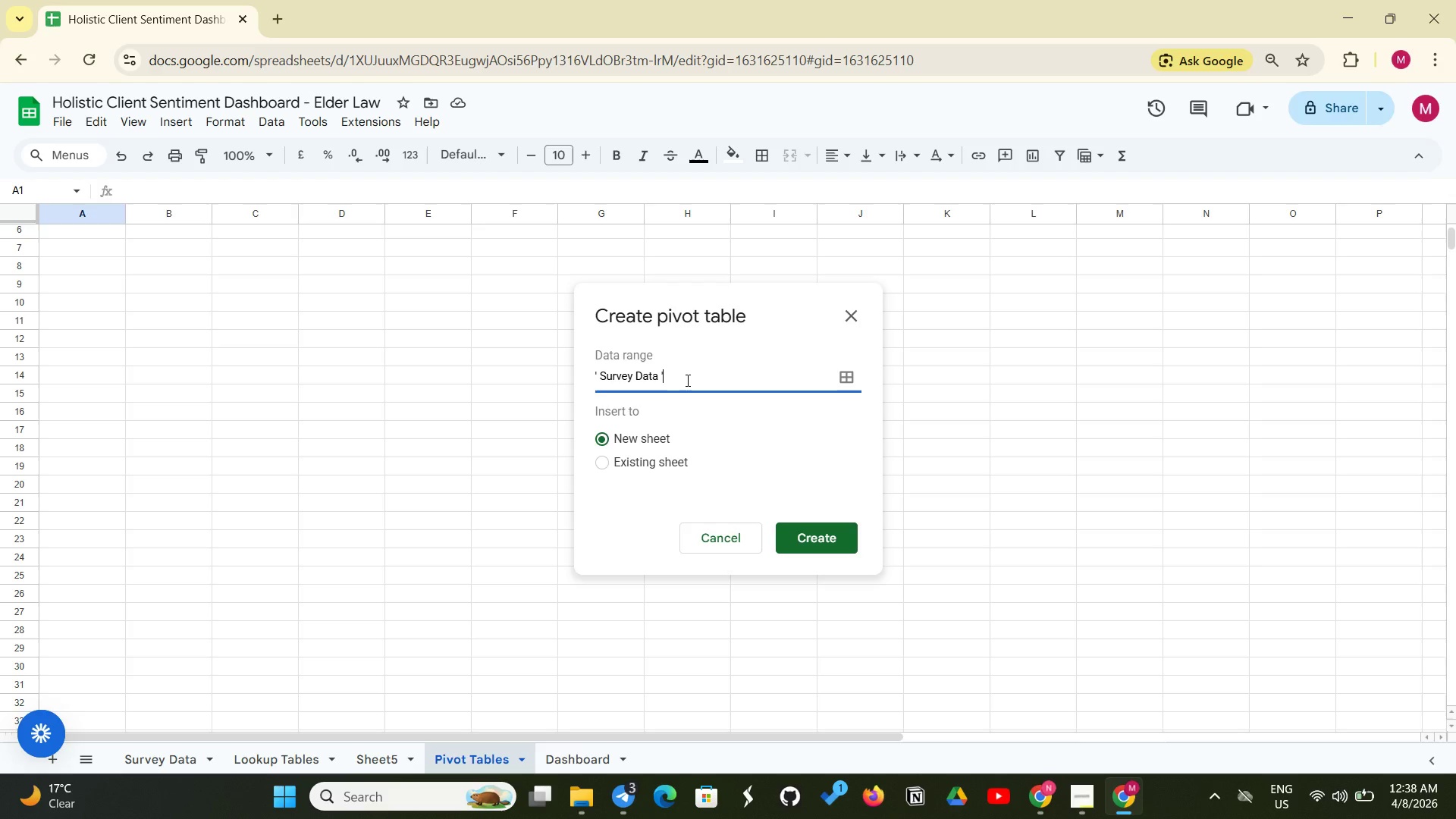 
key(Shift+1)
 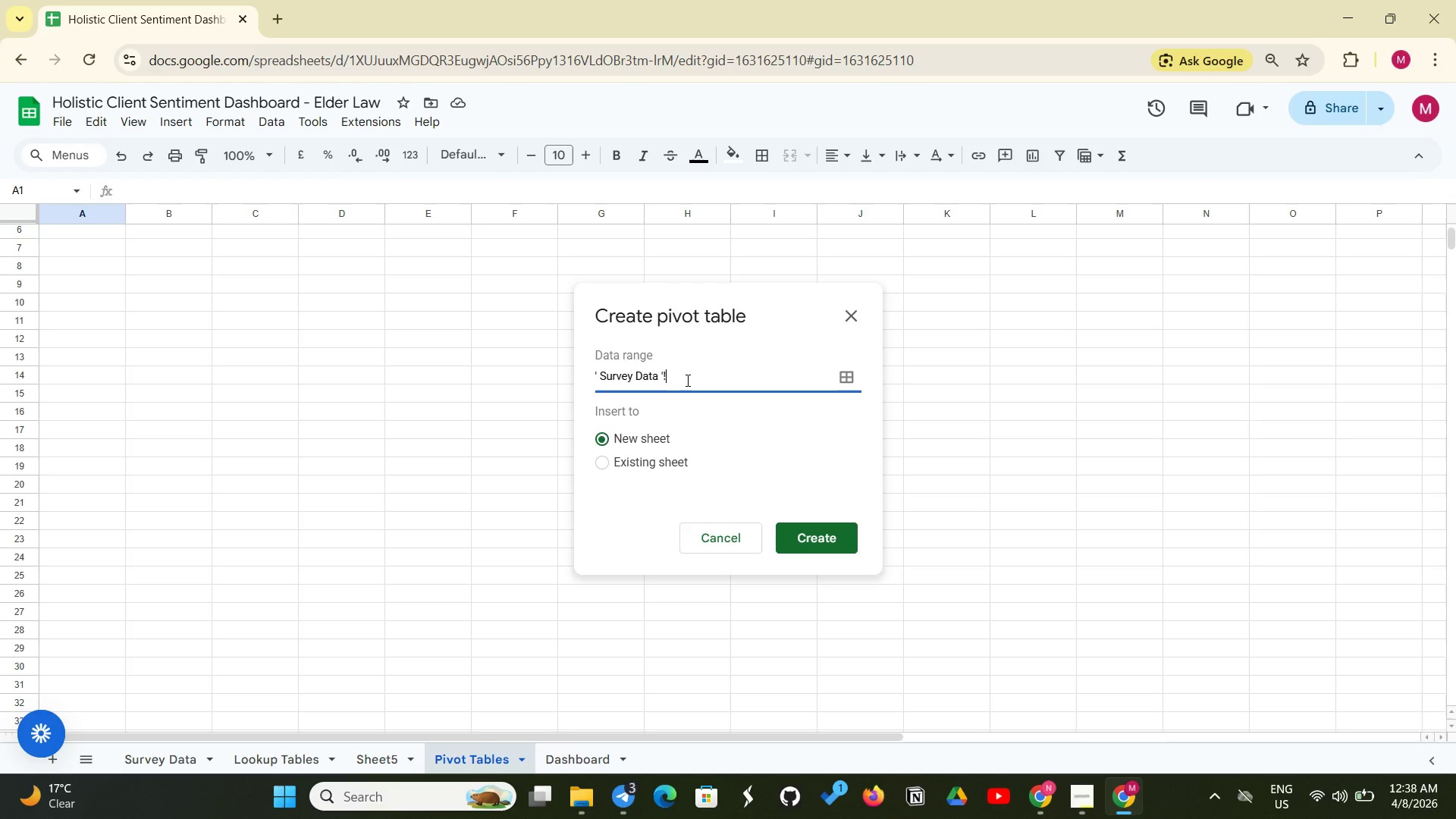 
key(Backspace)
 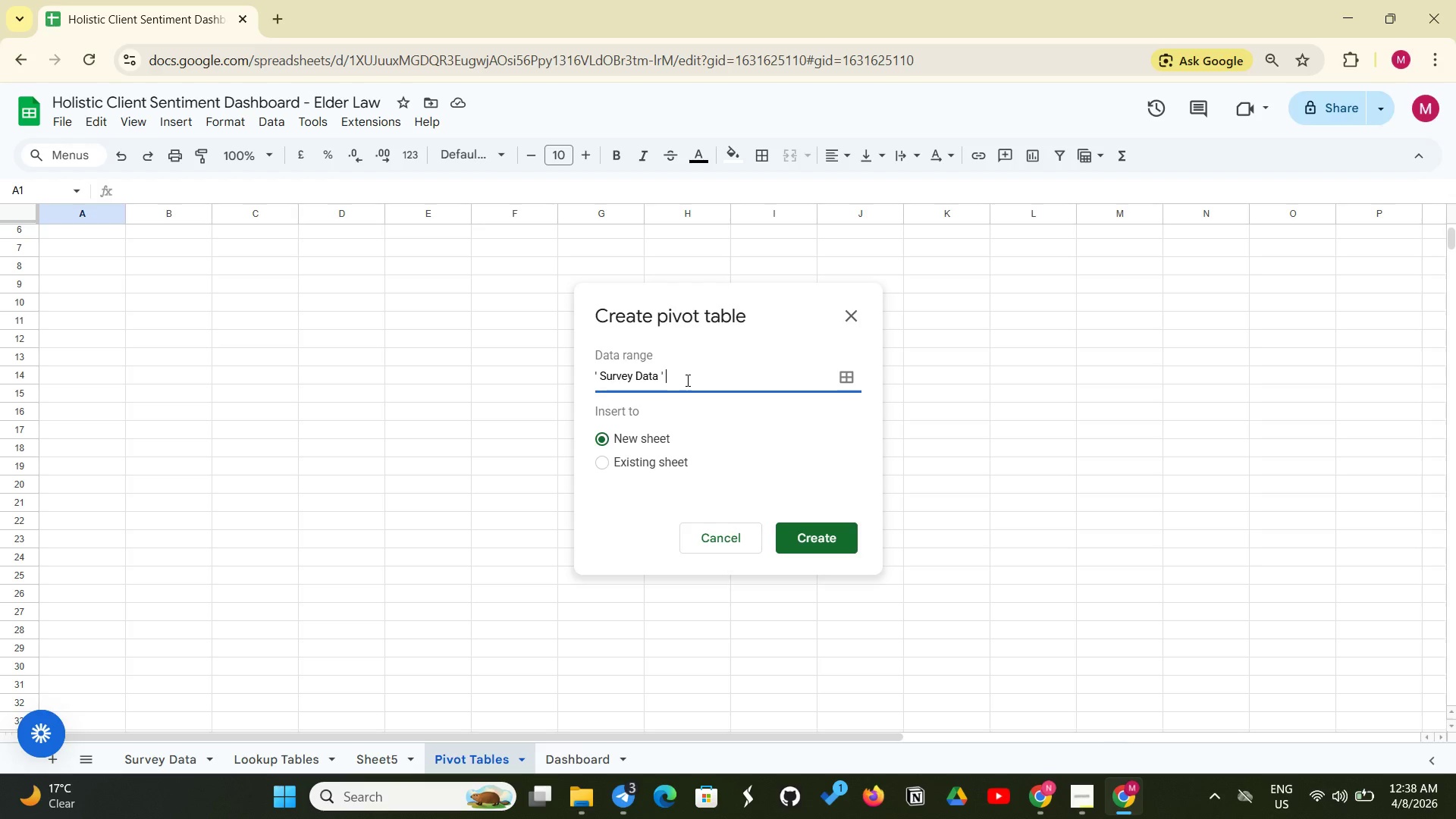 
key(Space)
 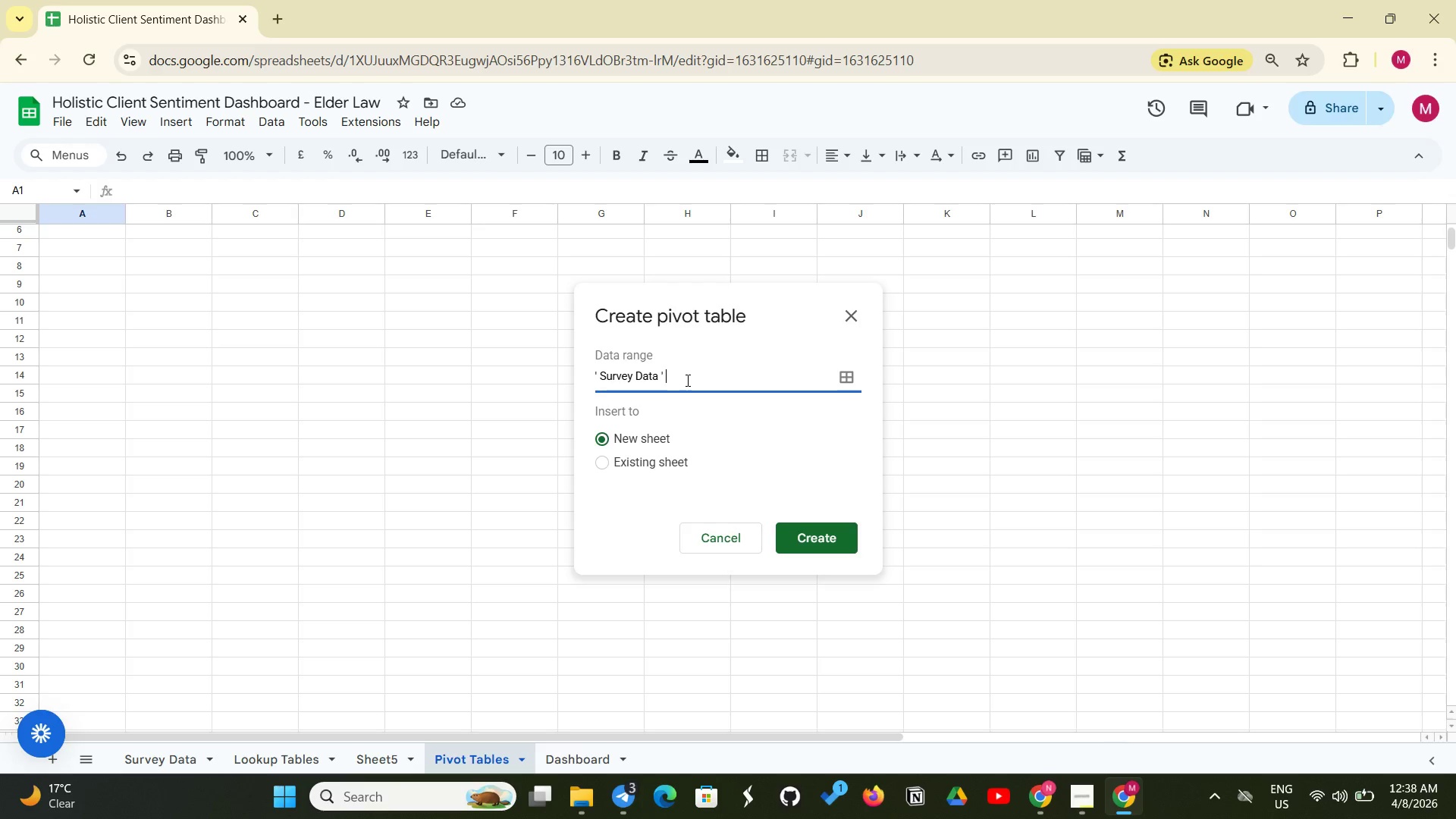 
key(Shift+1)
 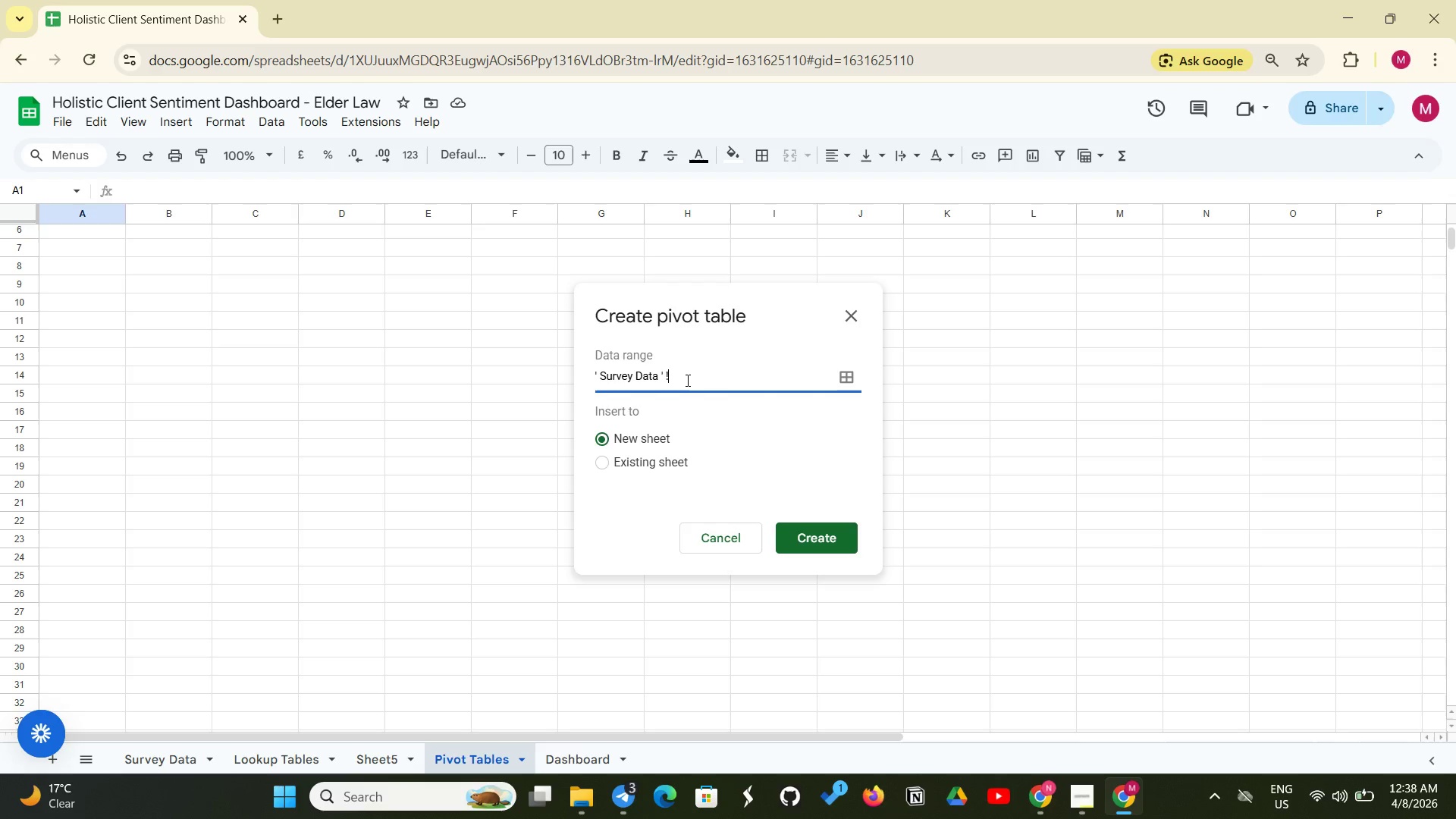 
type(A!)
key(Backspace)
type(1)
 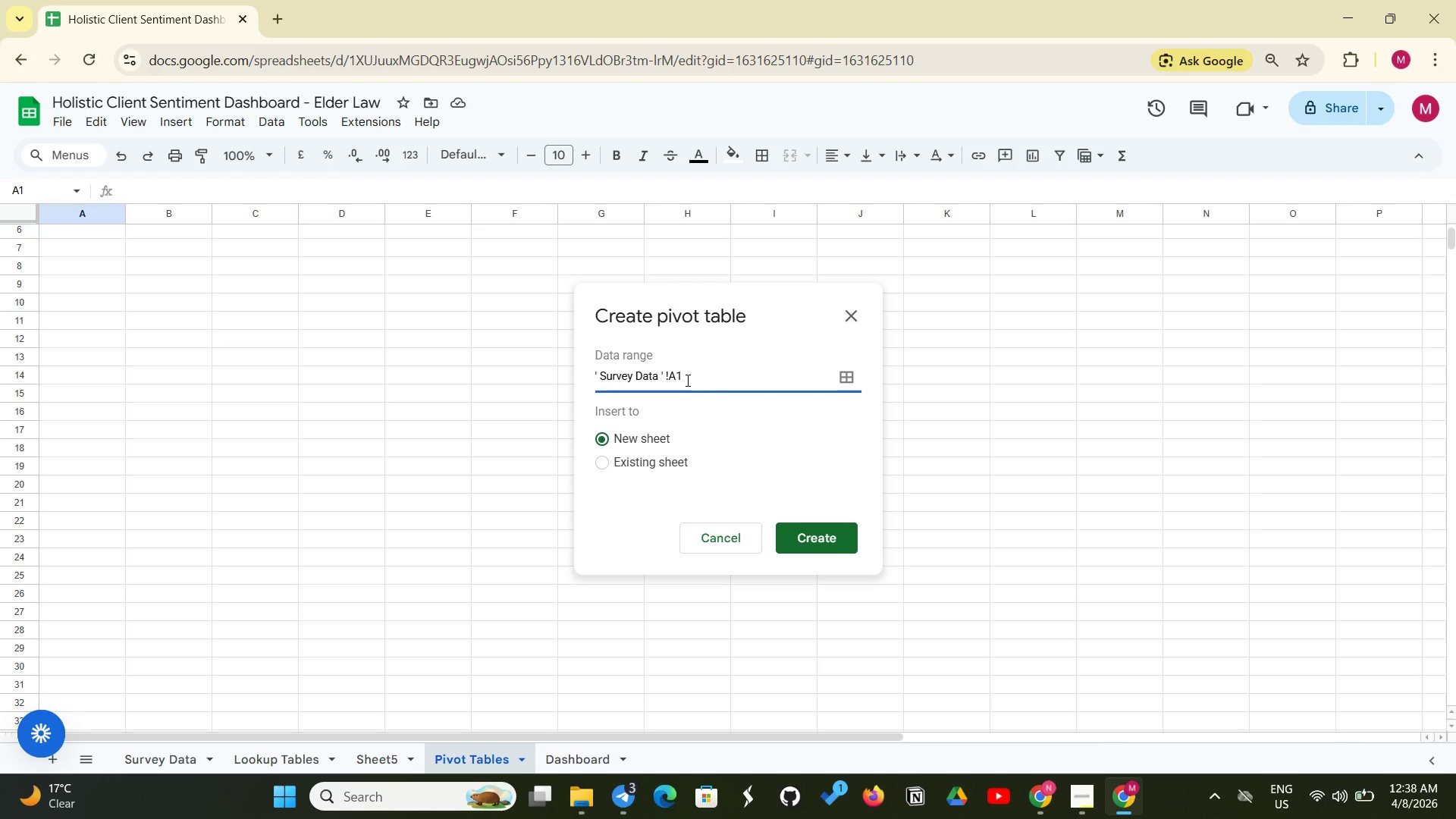 
key(Shift+Semicolon)
 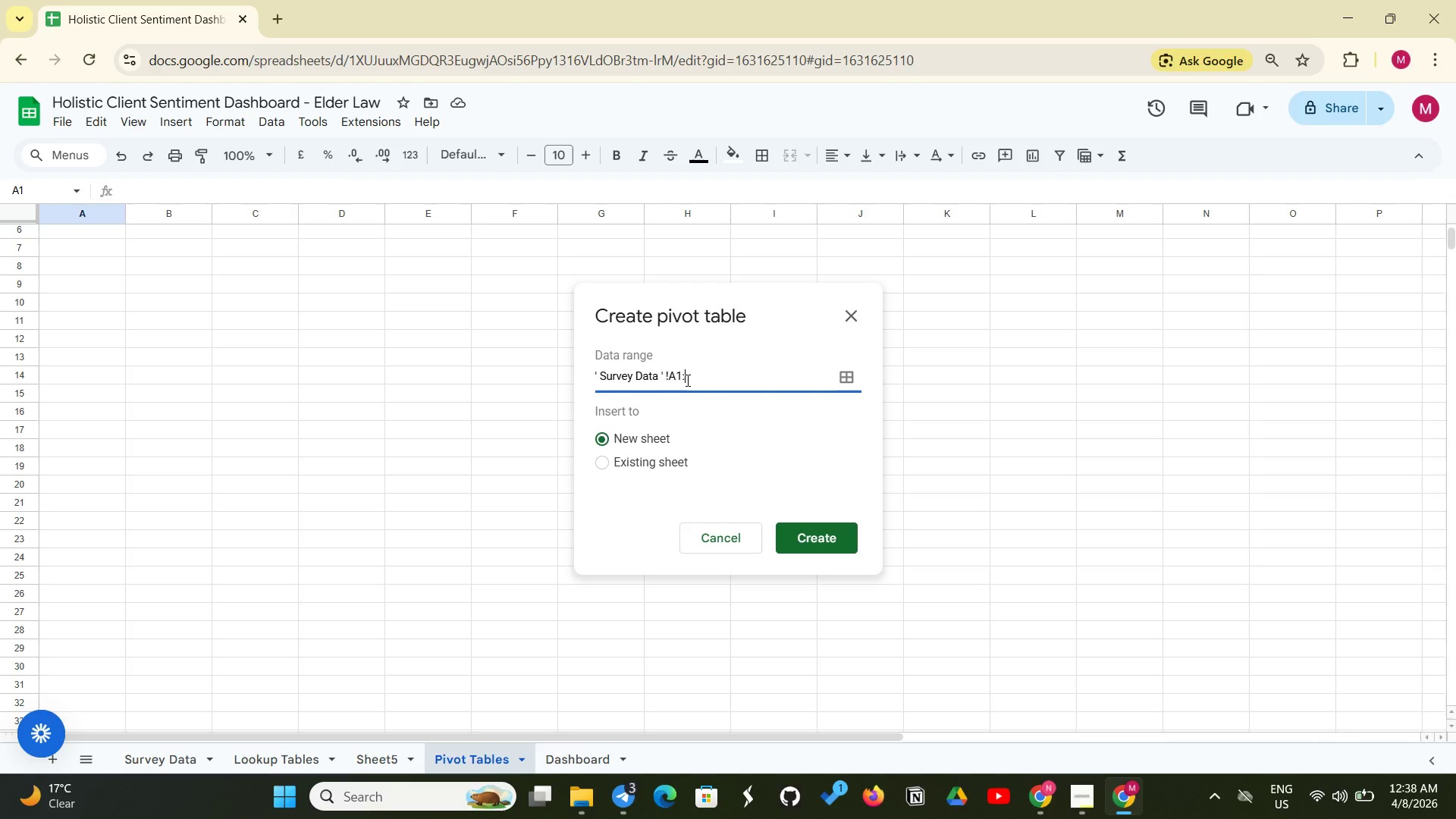 
type(S202)
 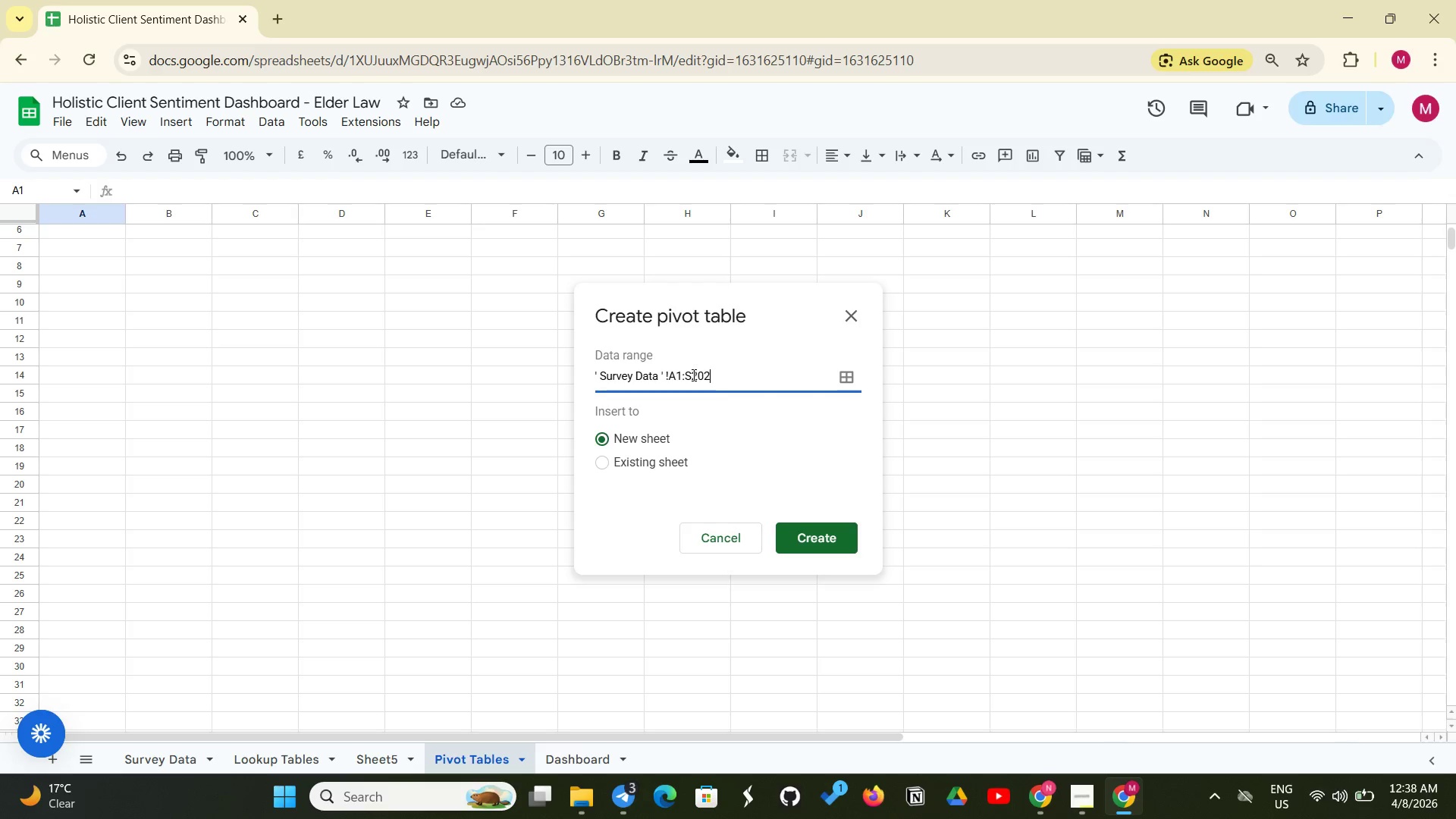 
key(ArrowLeft)
 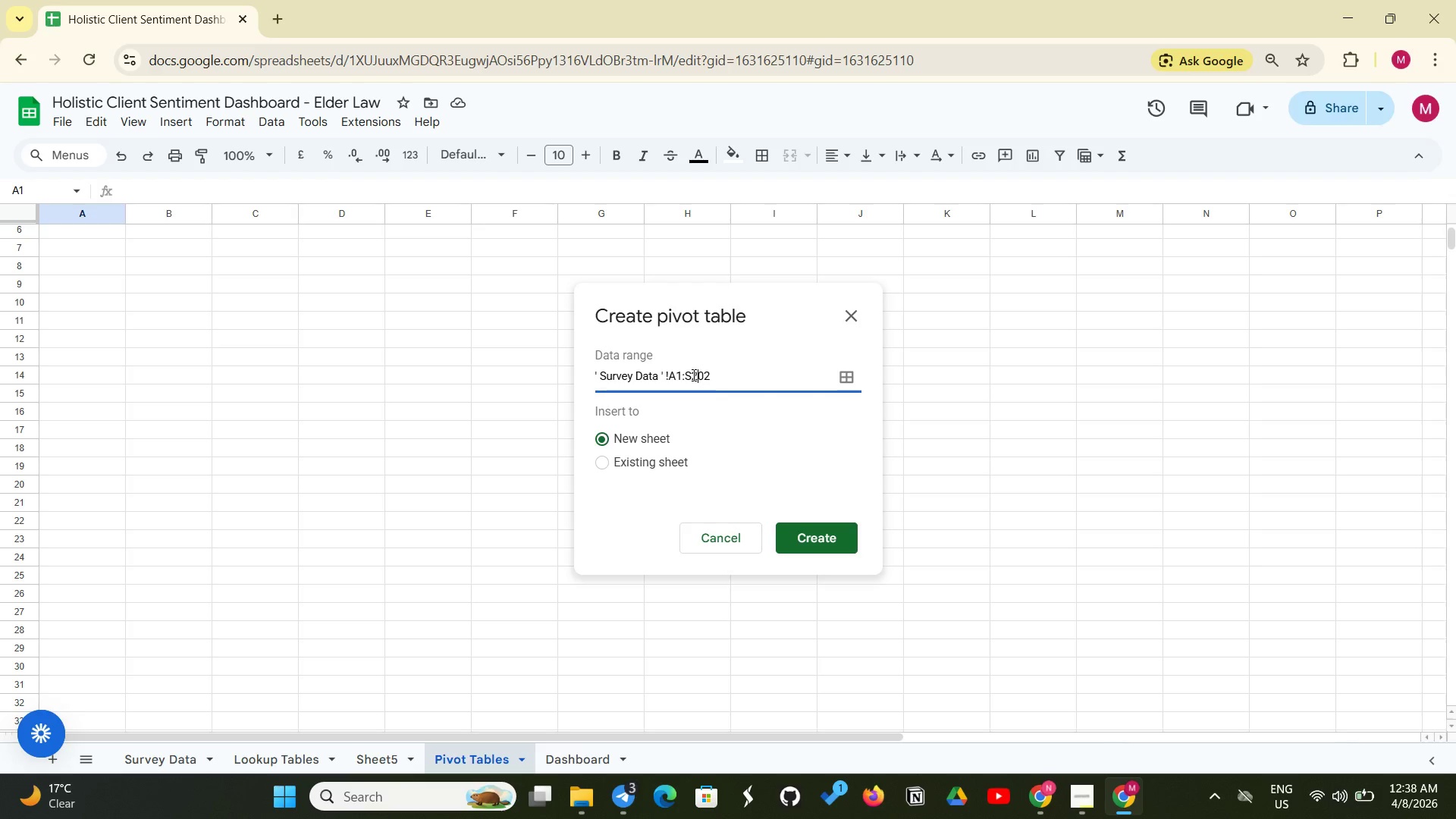 
key(ArrowLeft)
 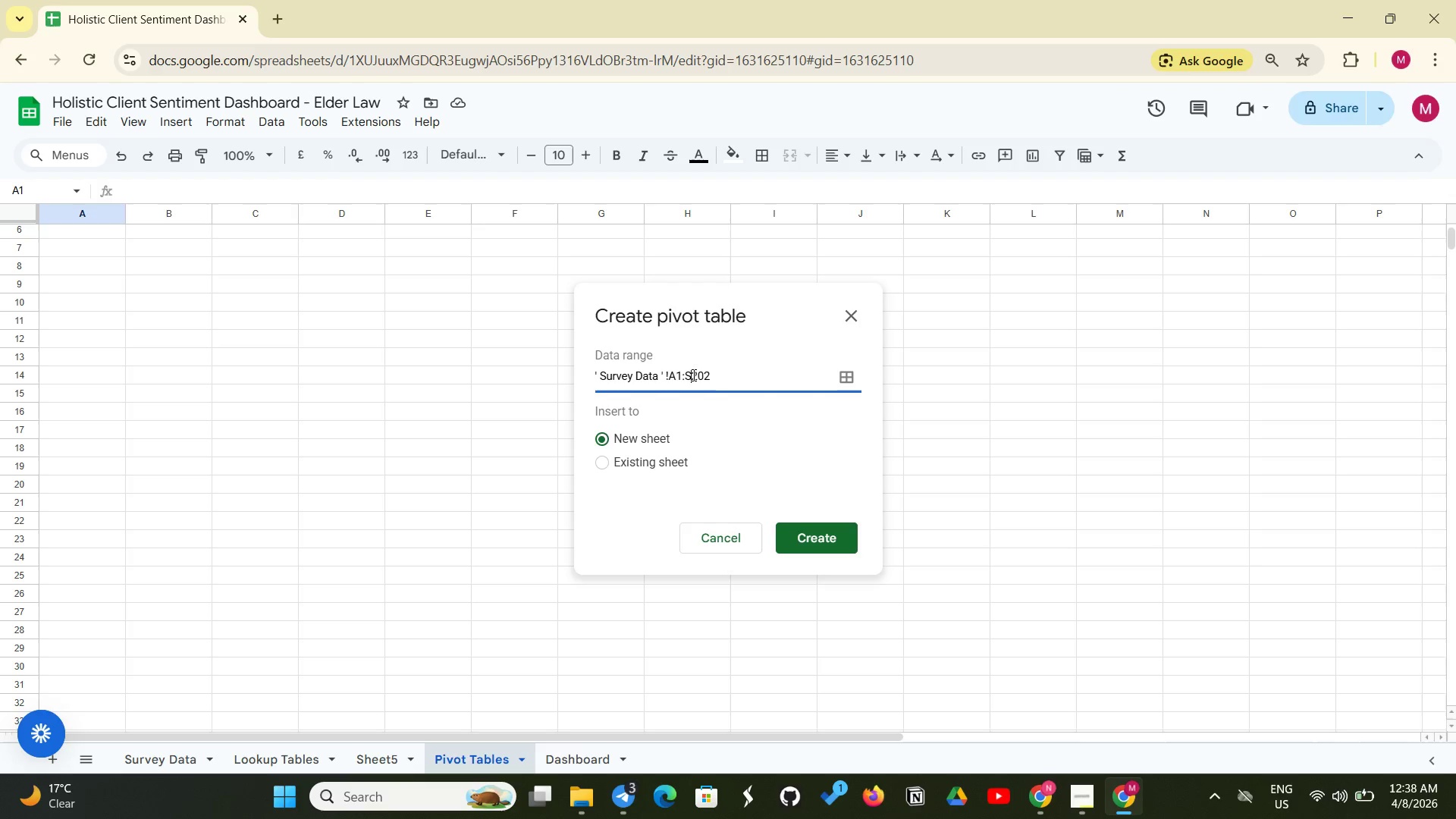 
key(ArrowLeft)
 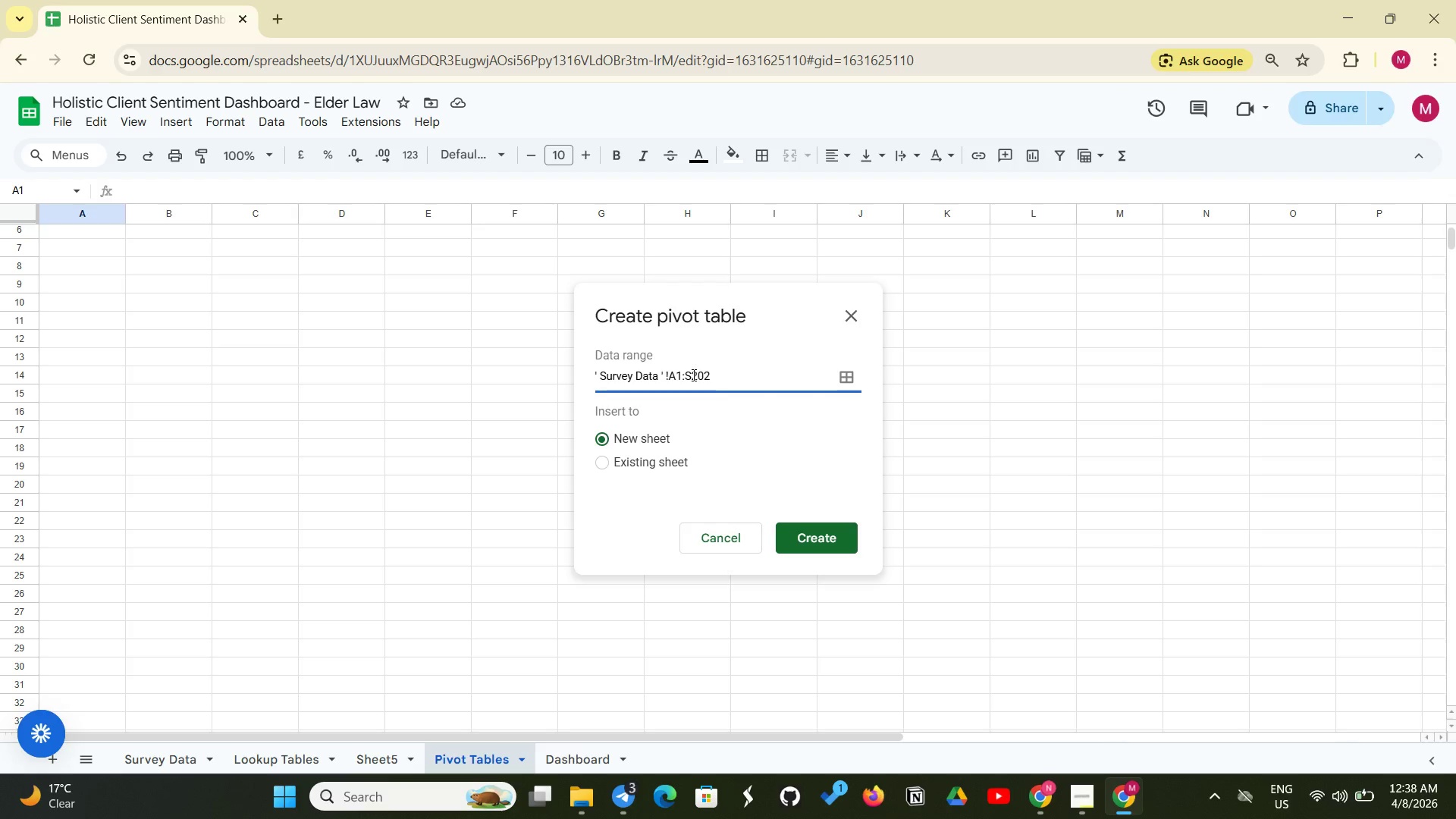 
key(Backspace)
 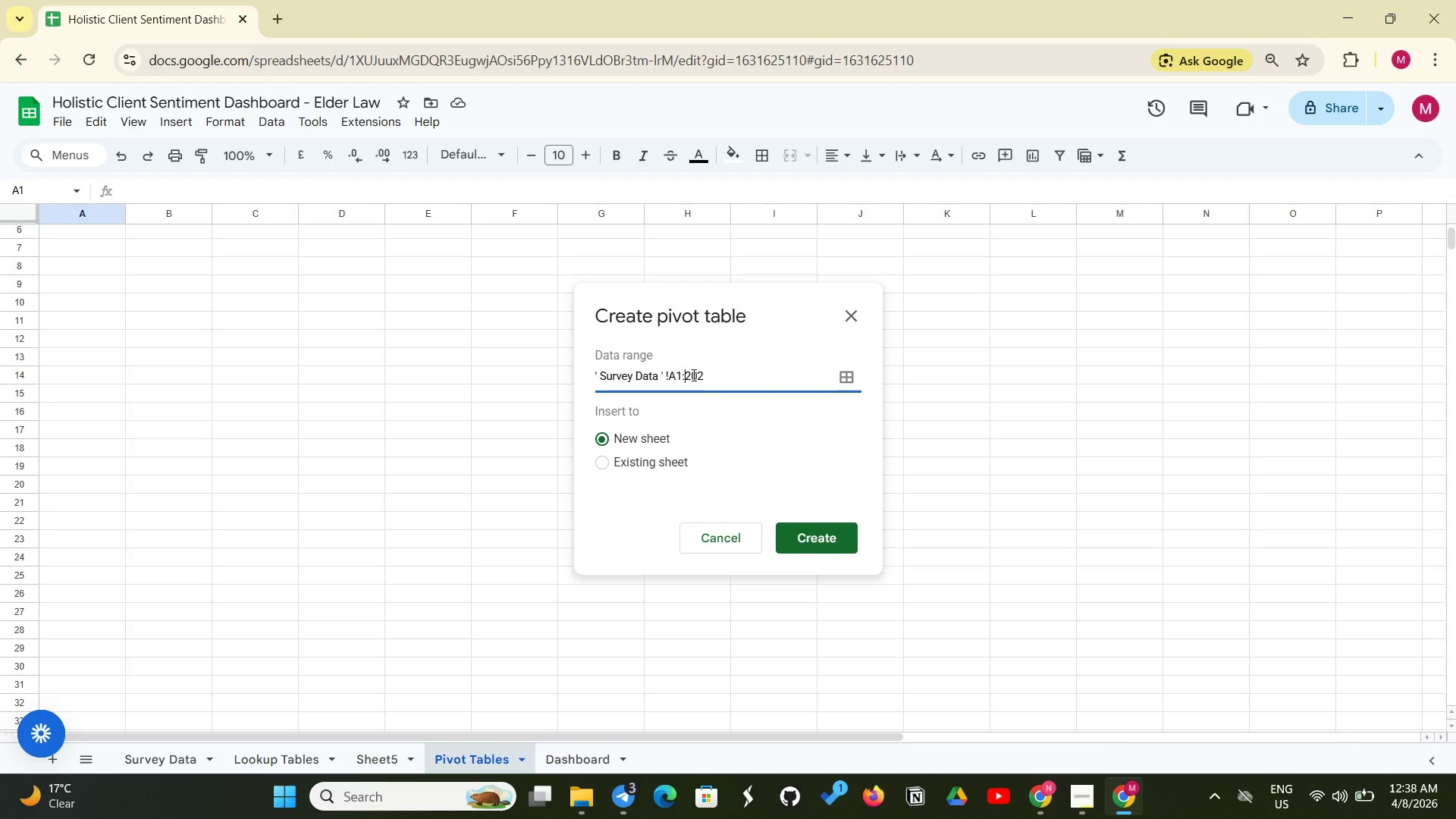 
key(Shift+S)
 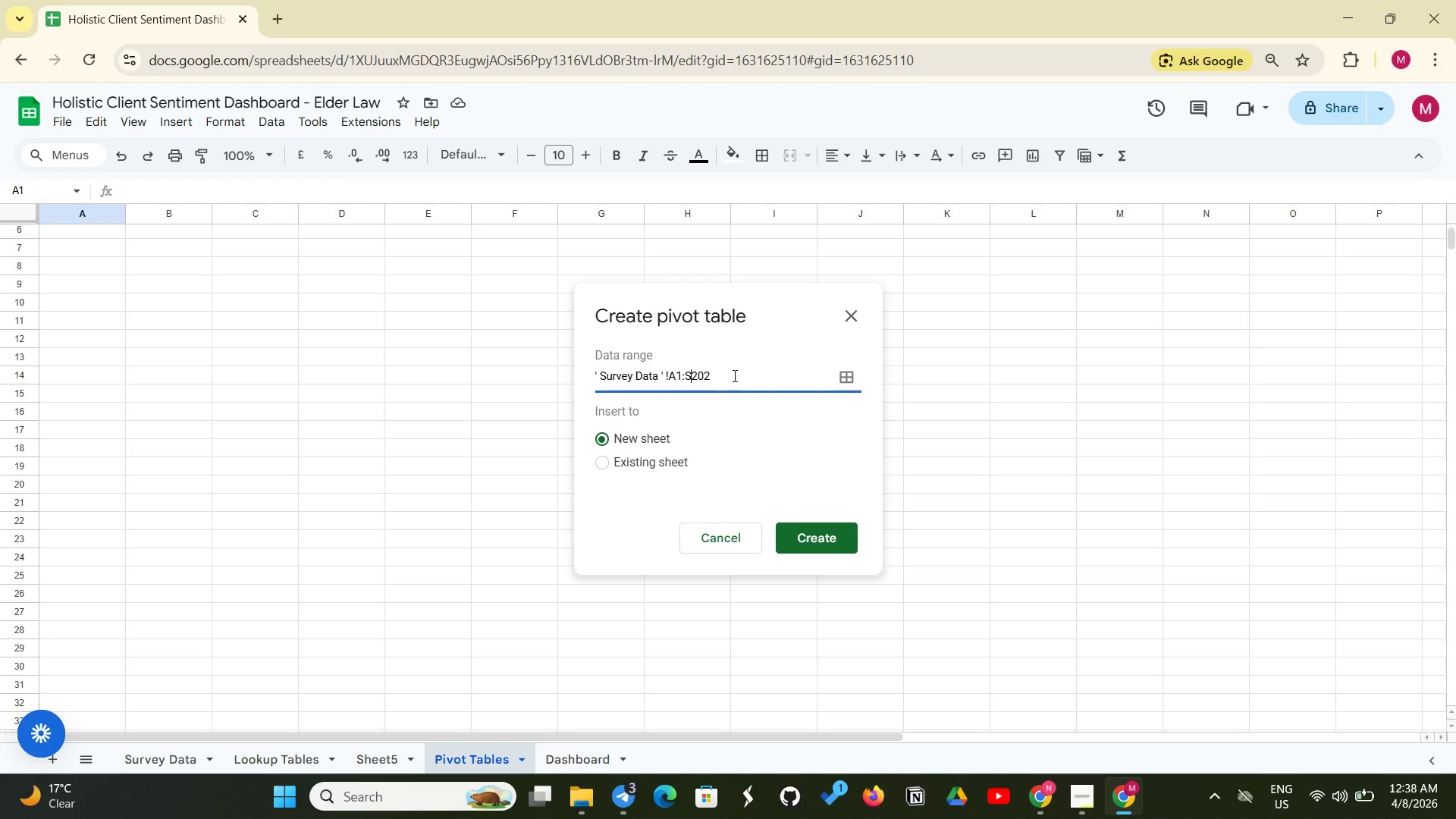 
left_click([730, 375])
 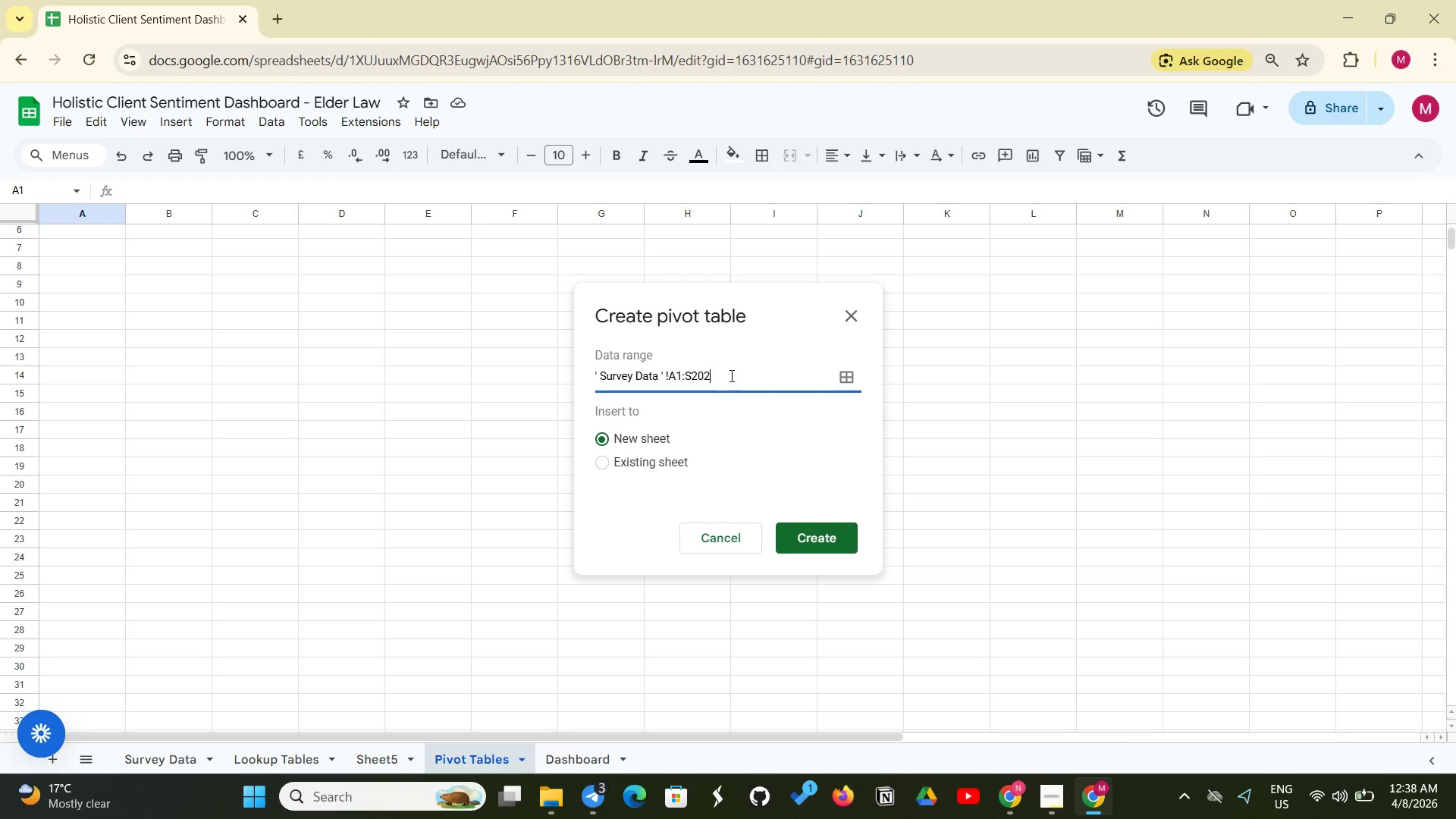 
wait(18.69)
 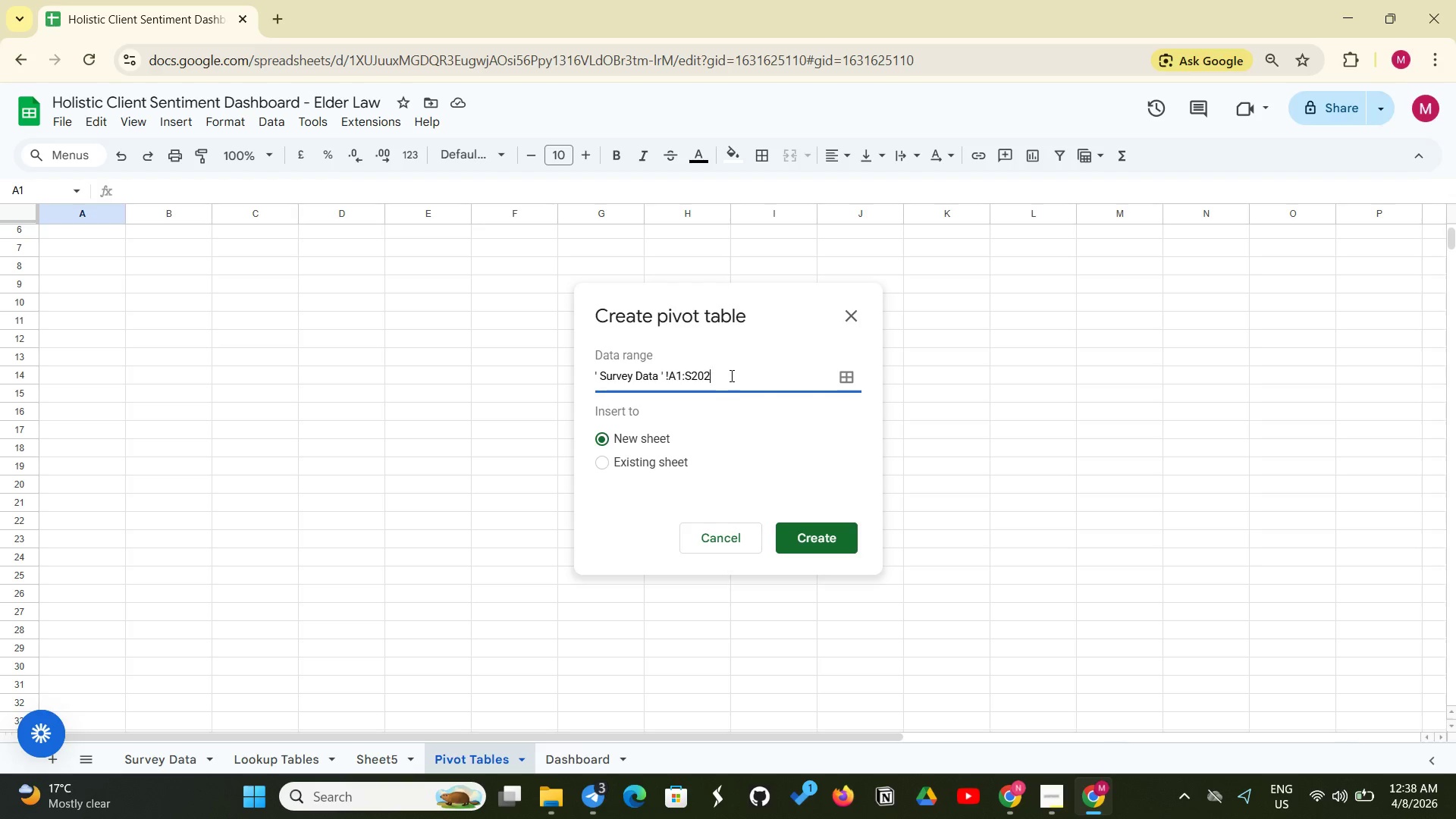 
left_click([600, 459])
 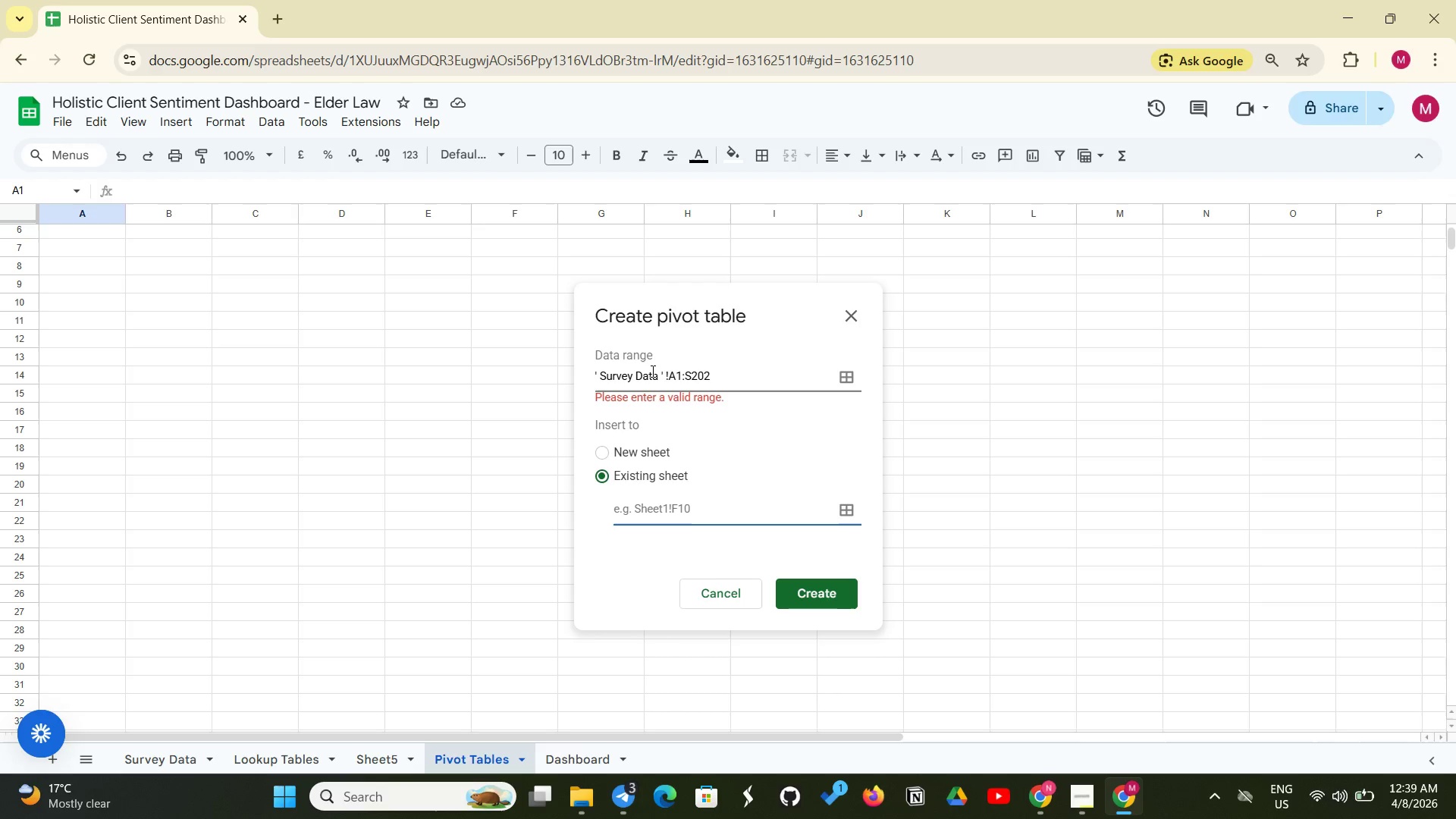 
wait(16.47)
 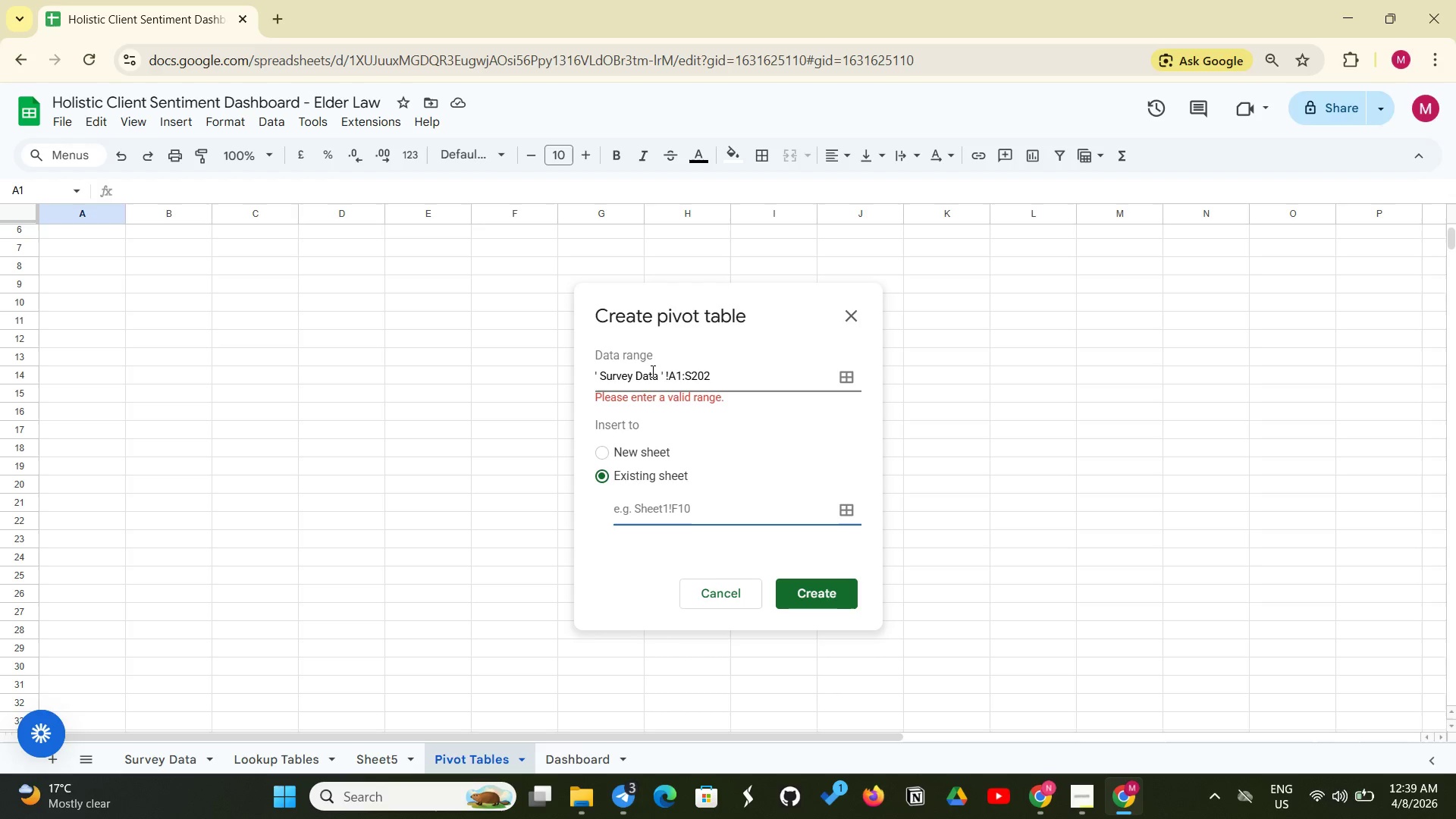 
left_click([611, 375])
 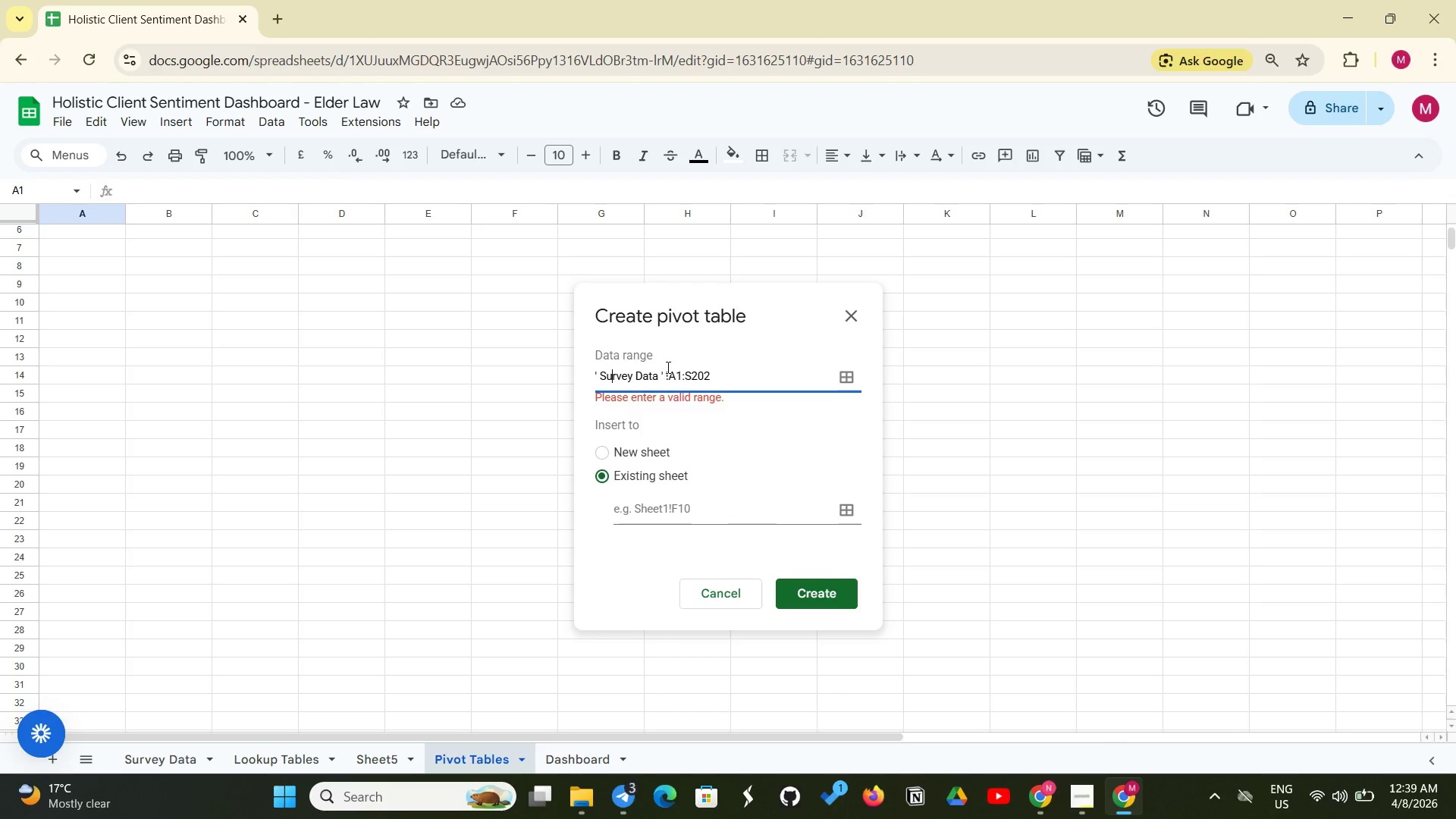 
left_click([666, 370])
 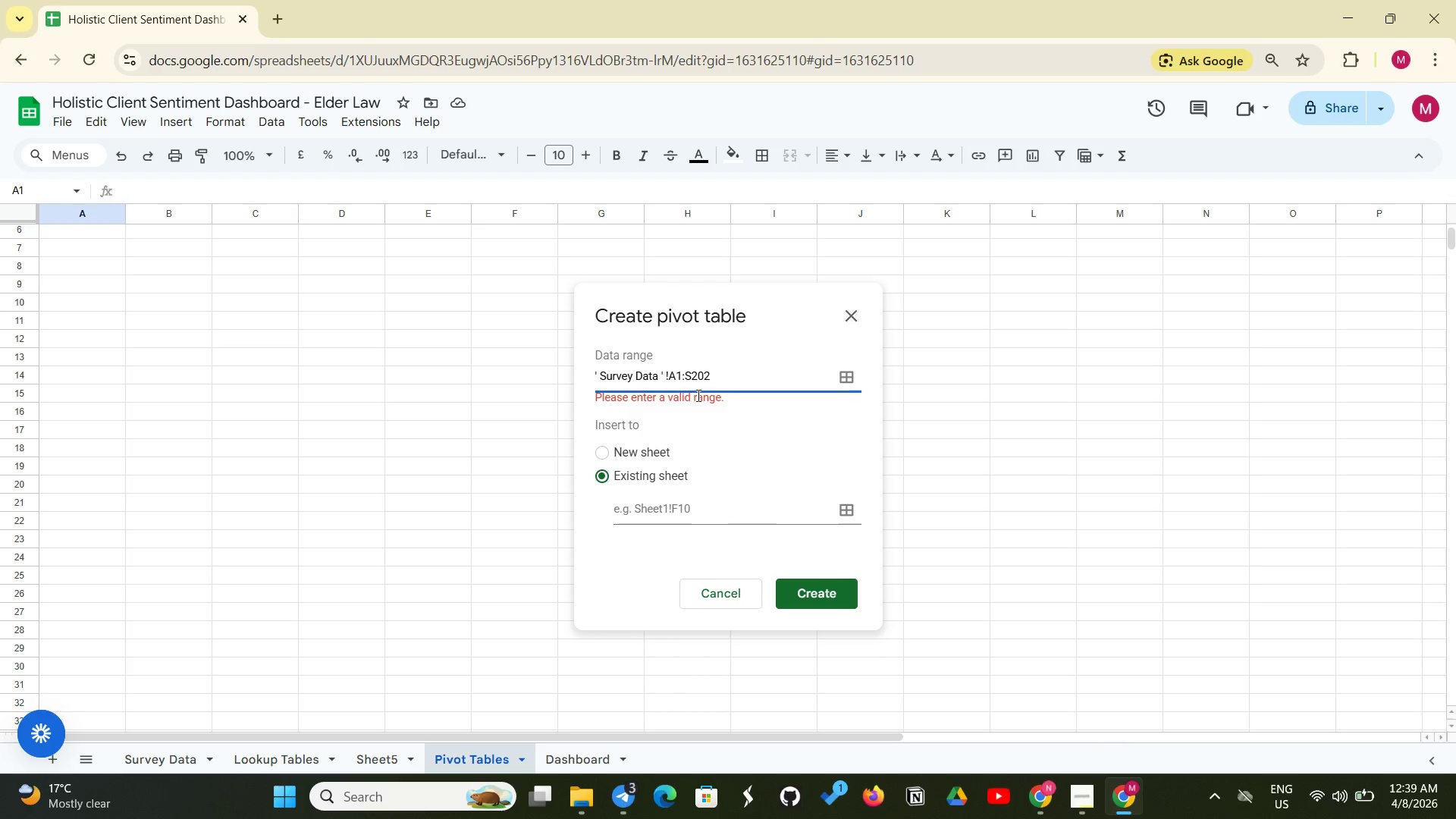 
key(Space)
 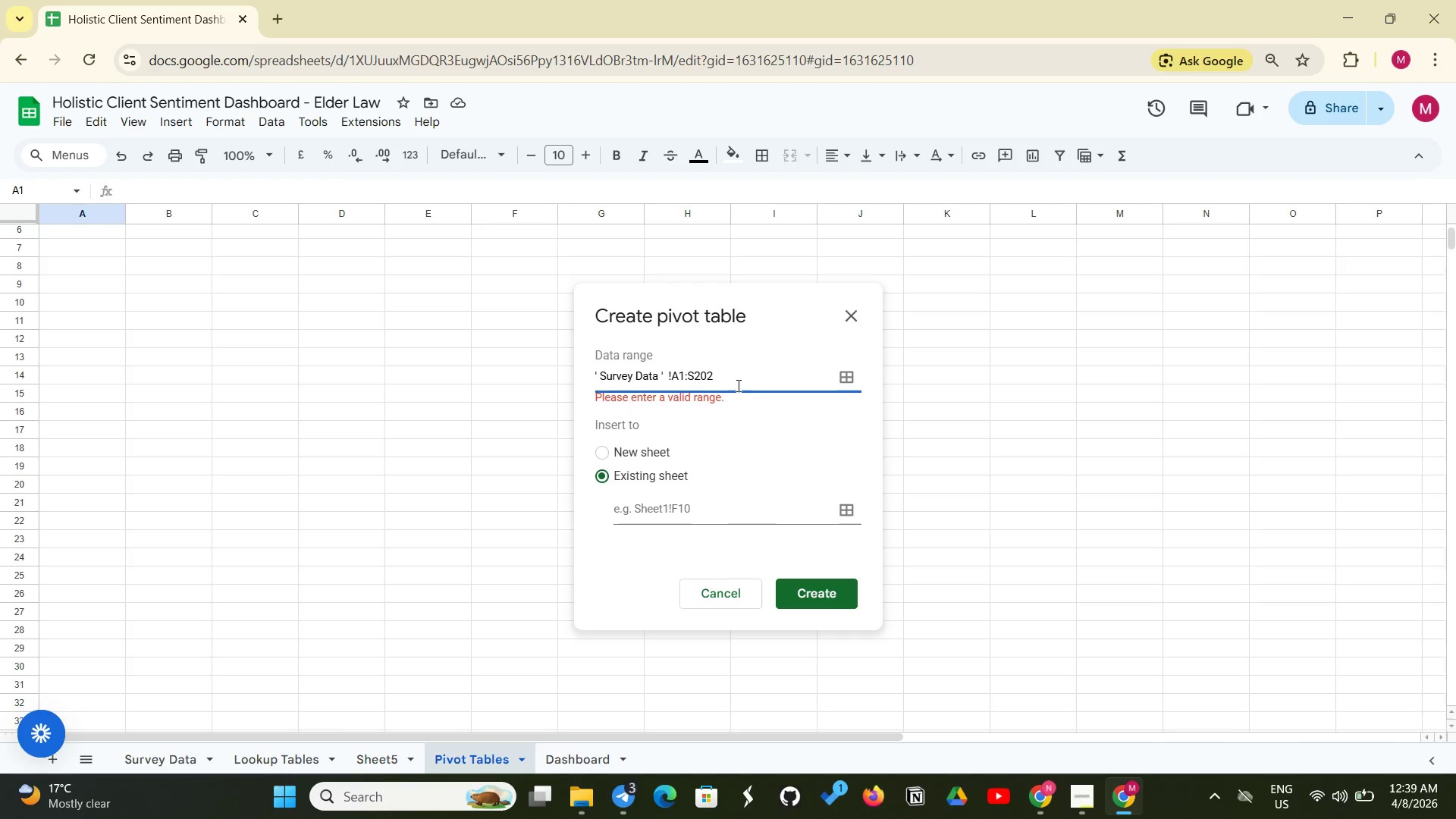 
double_click([737, 383])
 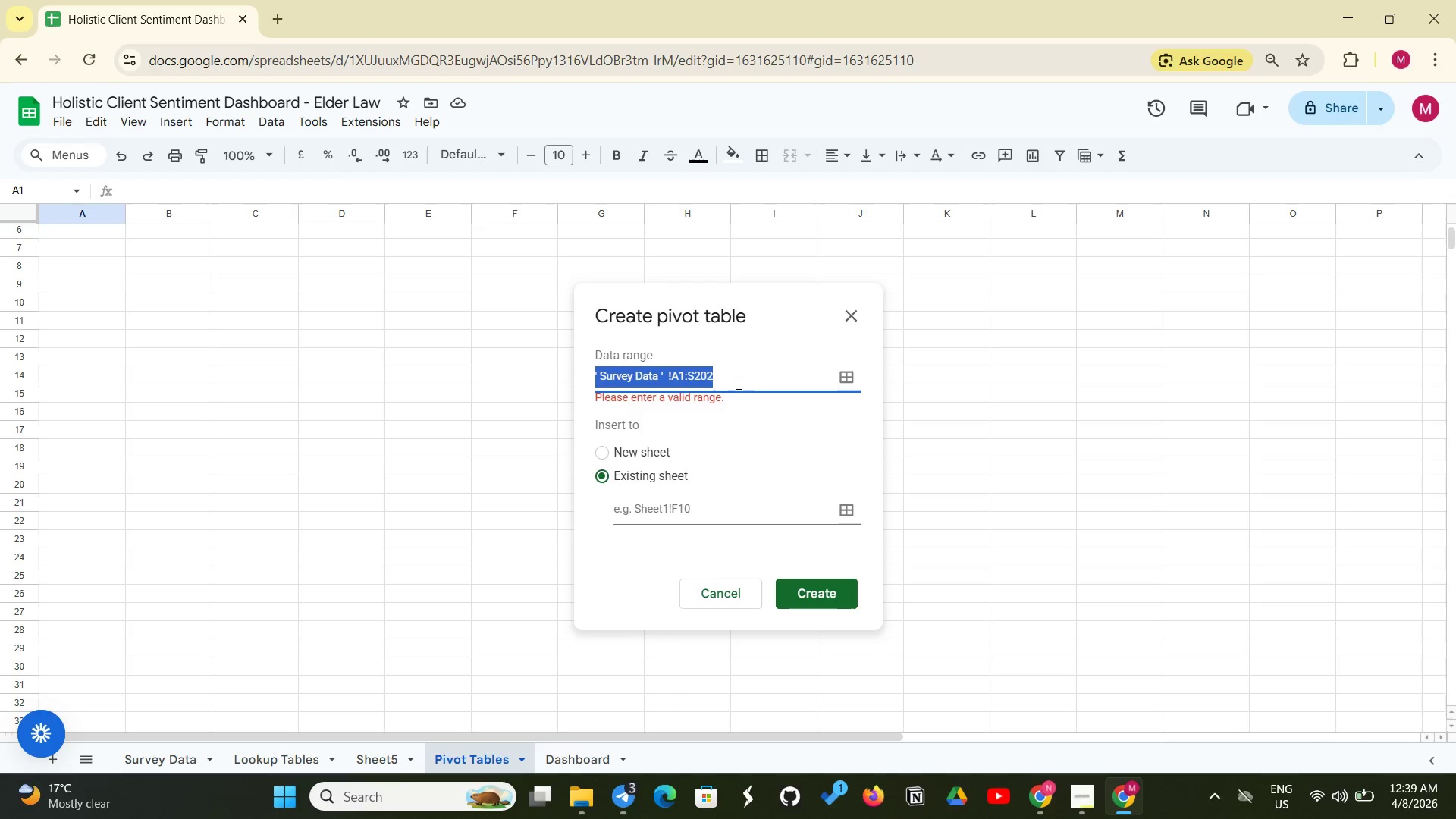 
triple_click([737, 383])
 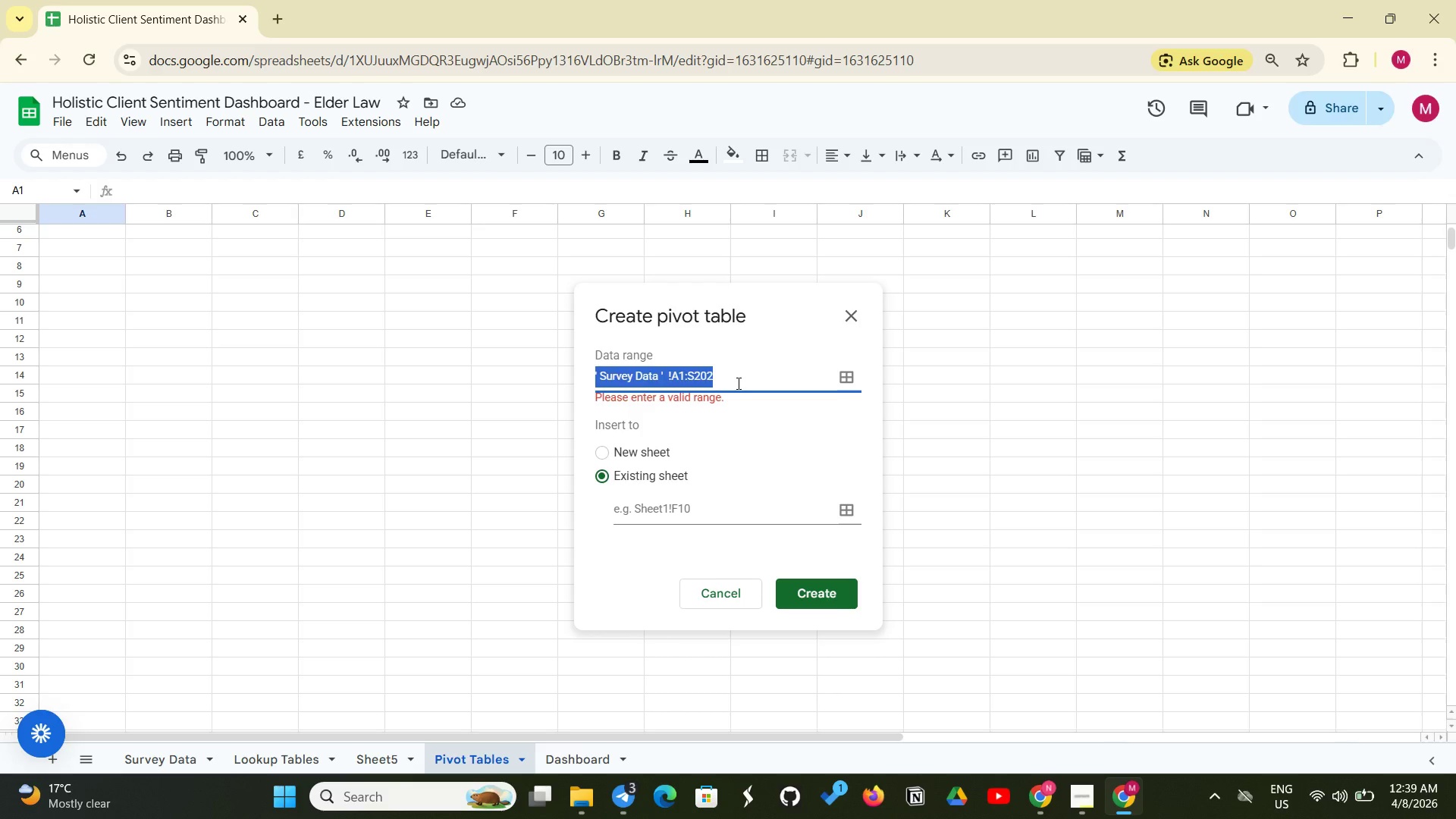 
left_click([737, 383])
 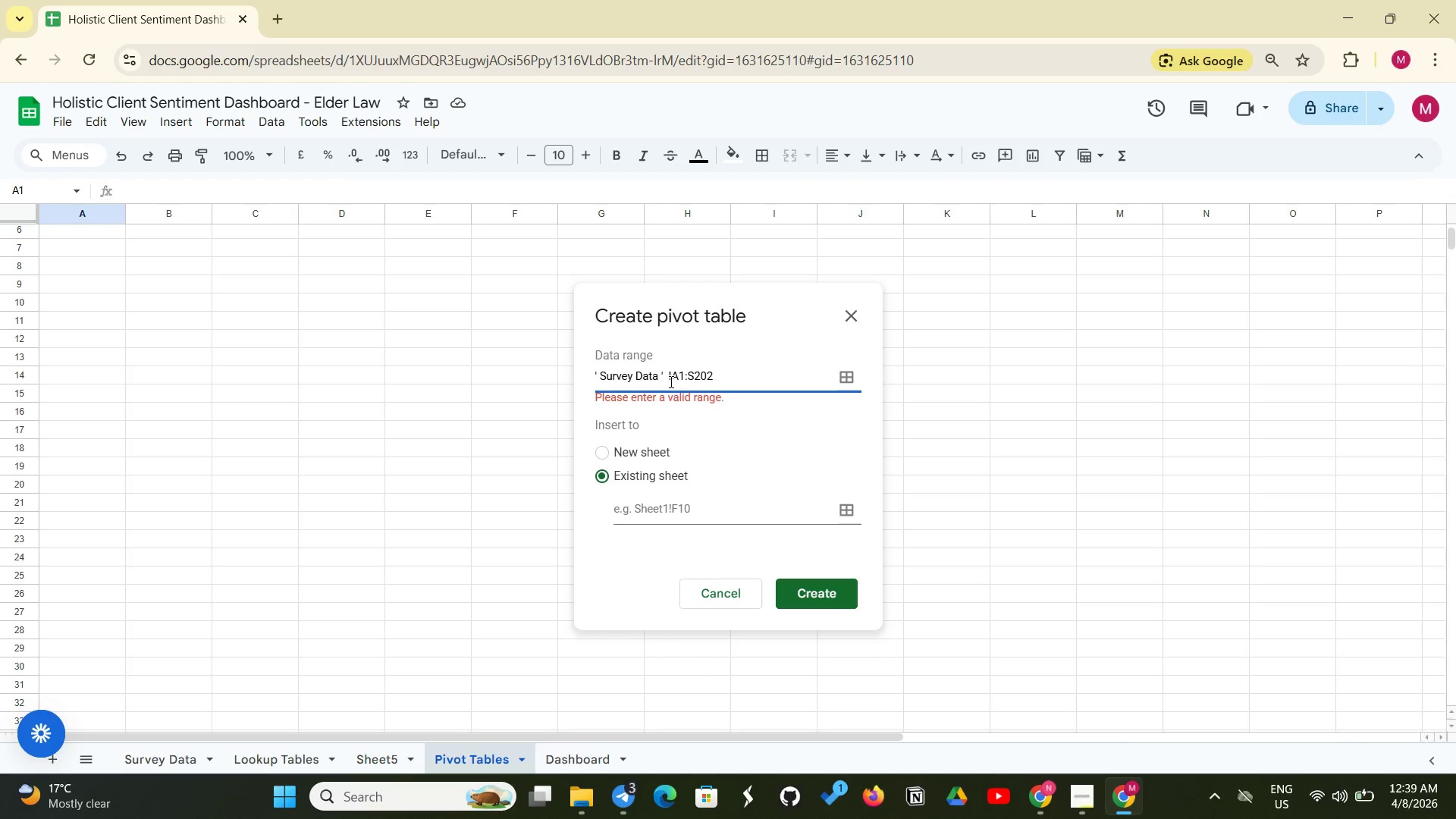 
wait(8.83)
 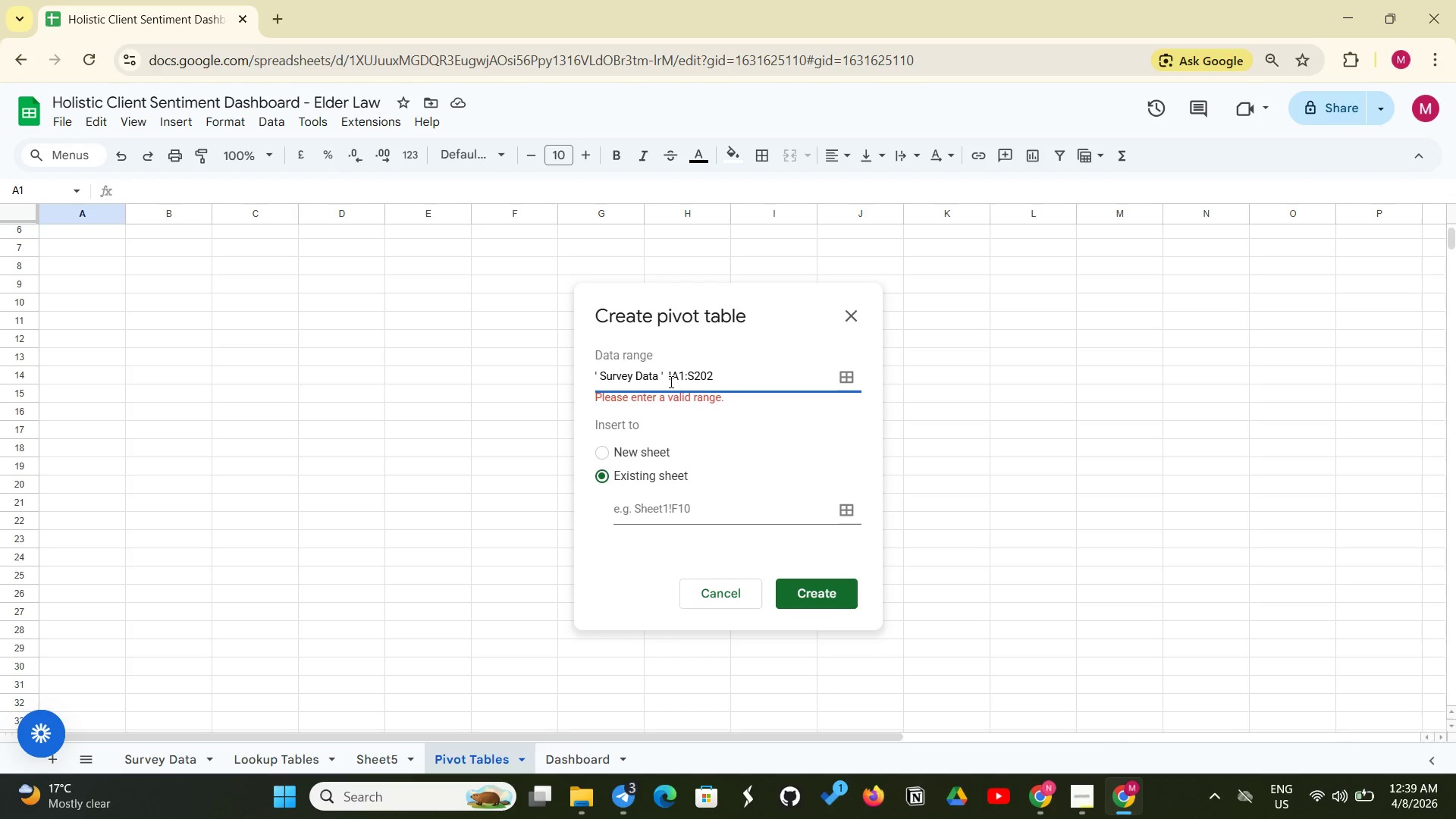 
left_click([667, 375])
 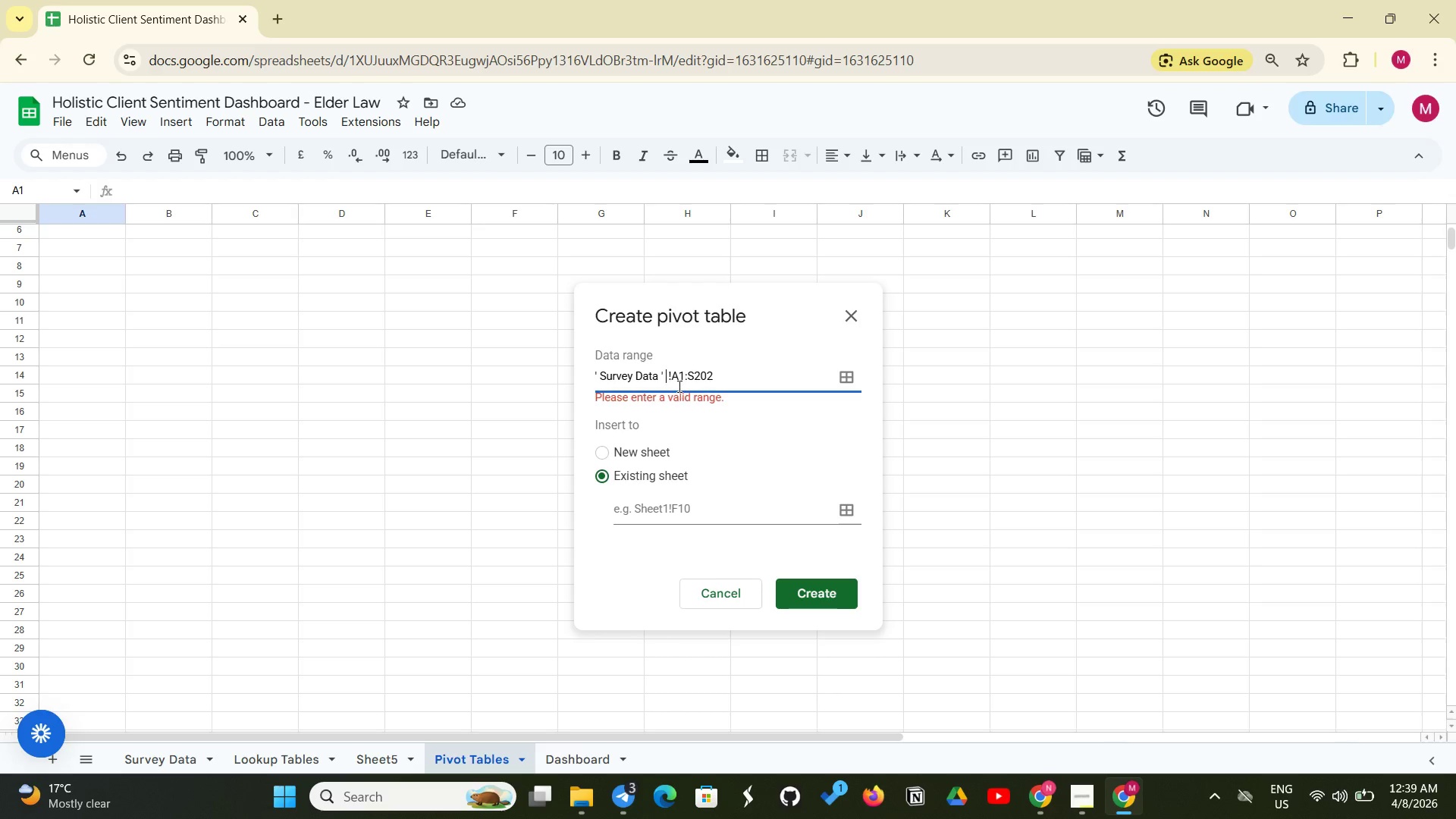 
key(Backspace)
 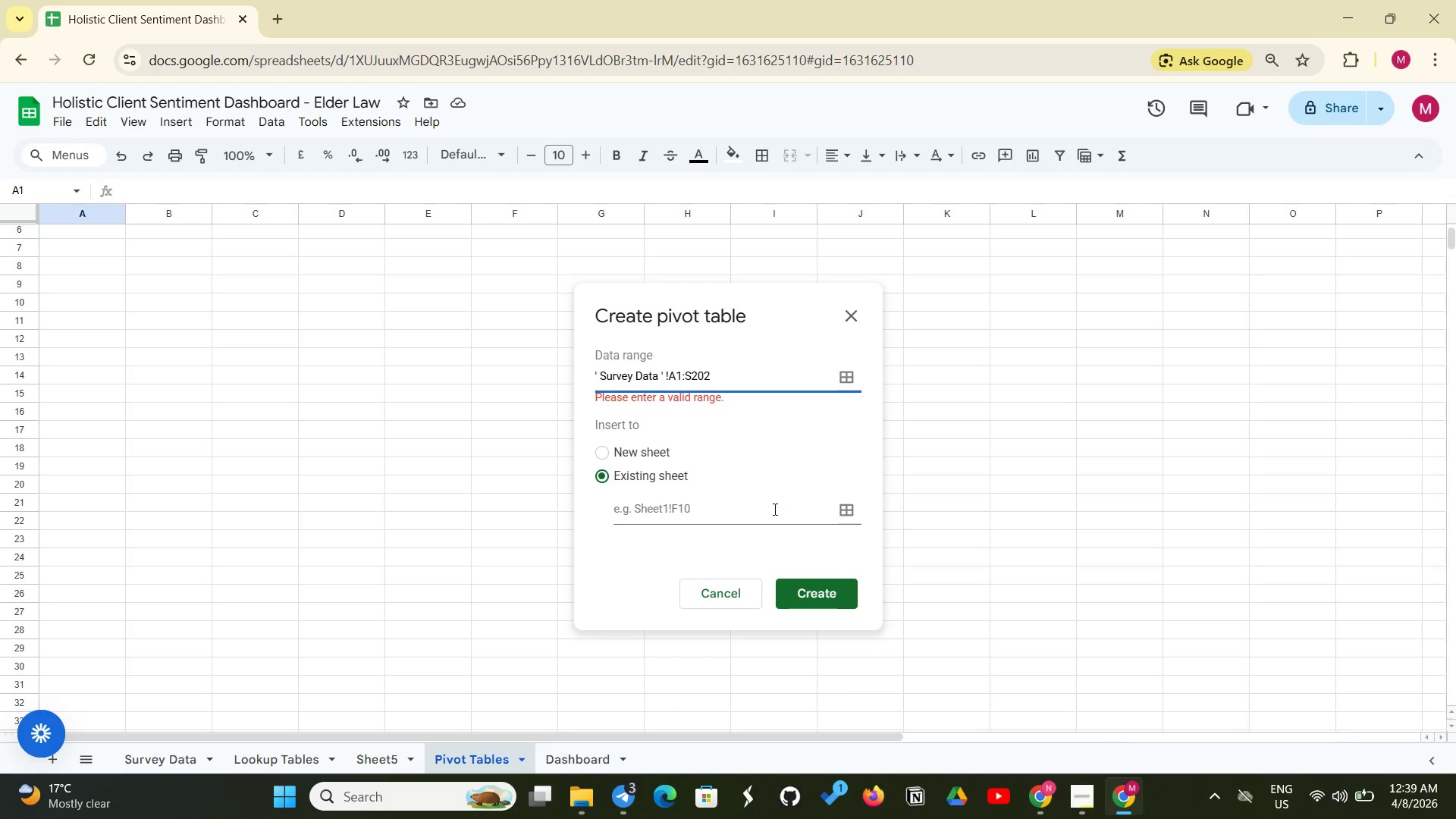 
left_click([808, 592])
 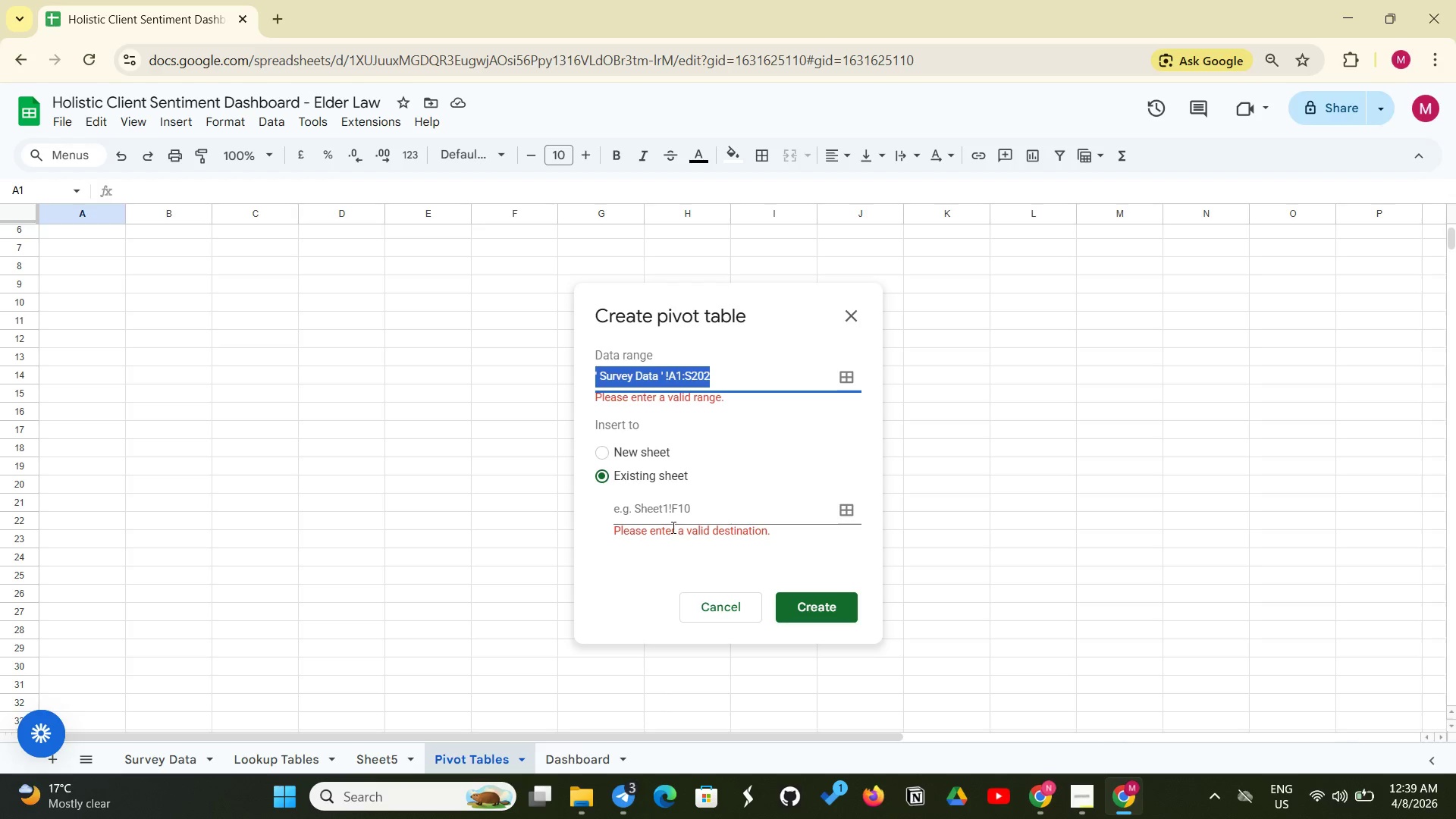 
left_click([667, 515])
 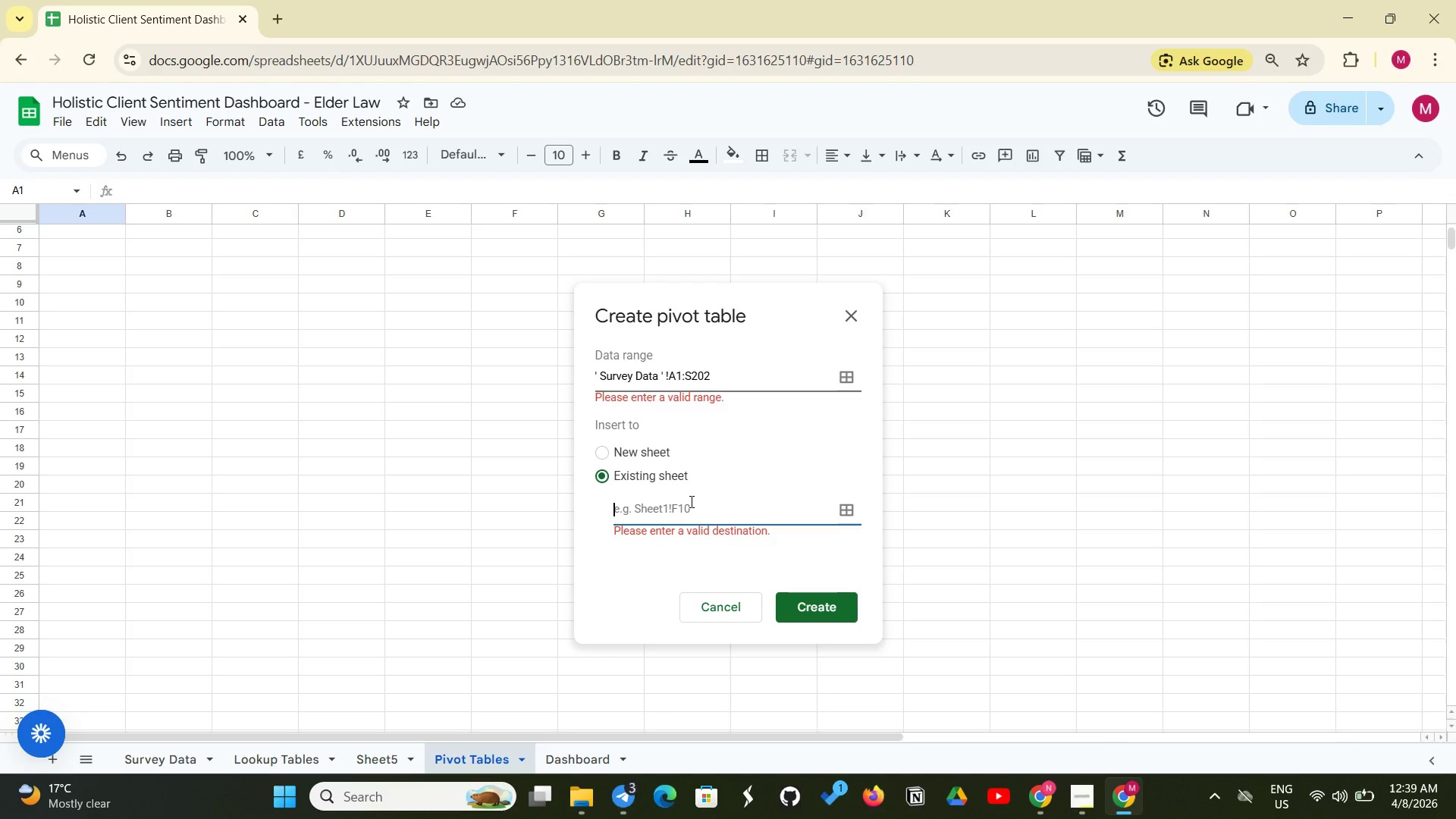 
wait(15.62)
 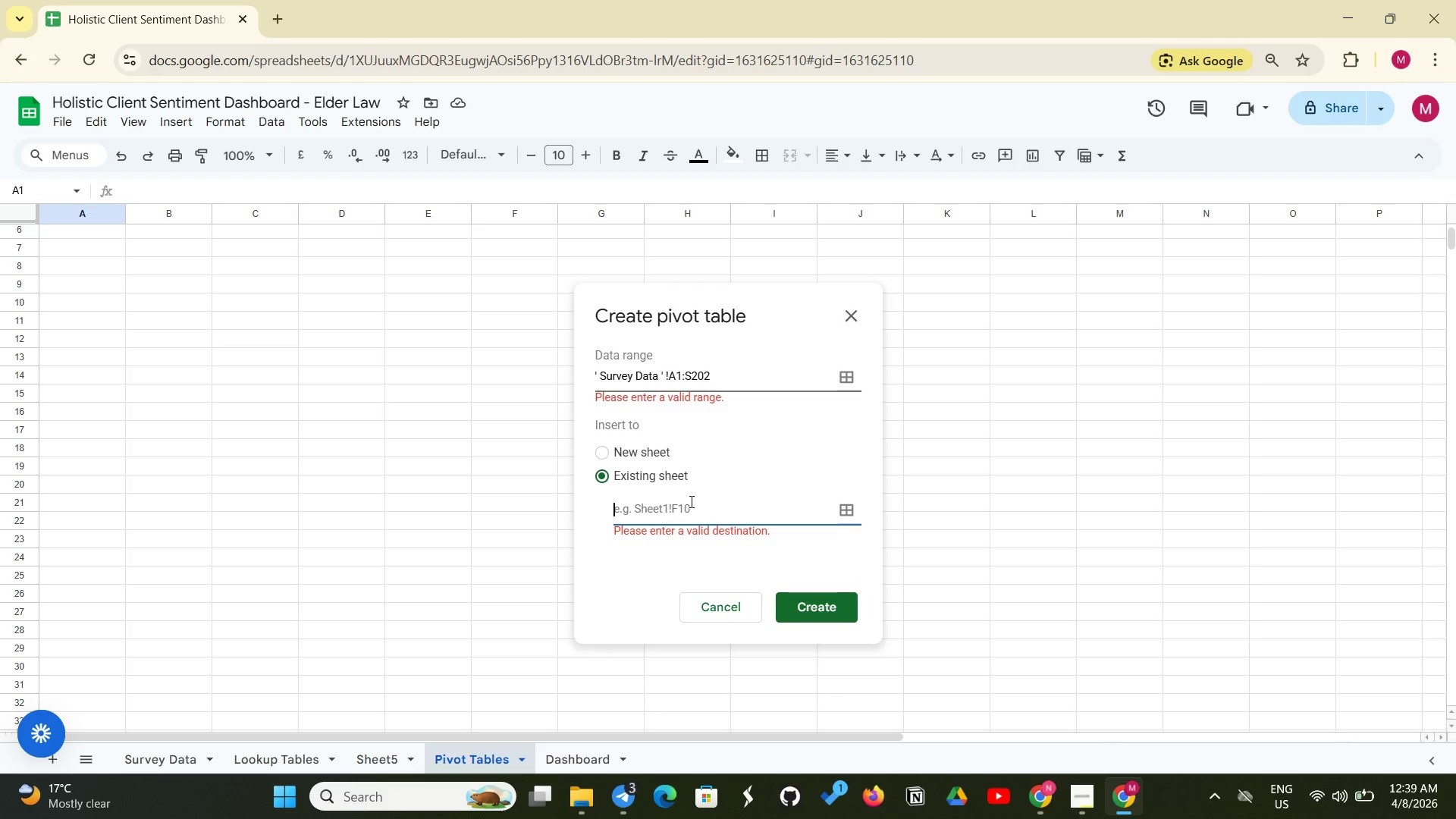 
left_click([660, 509])
 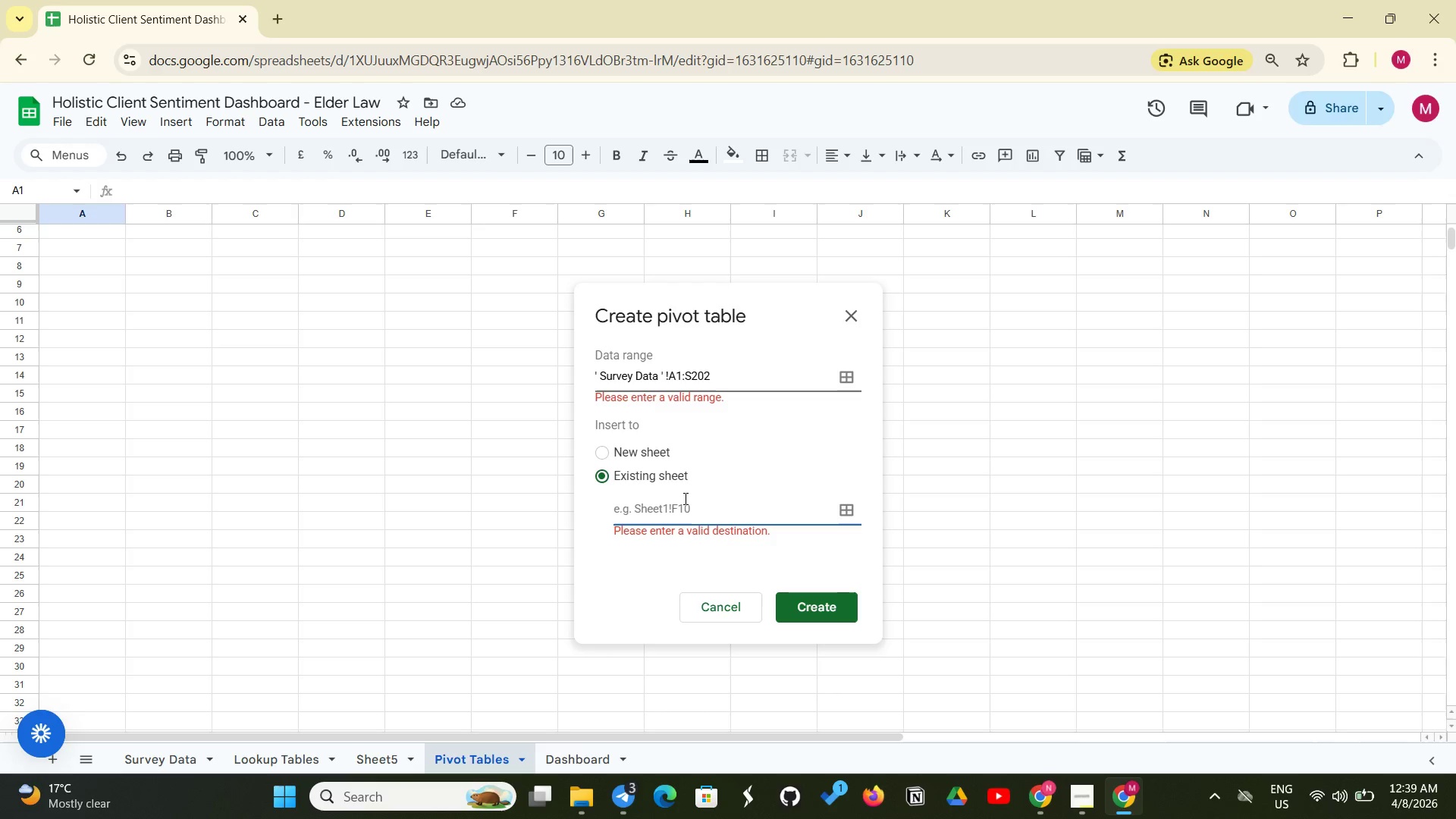 
type(piv)
key(Backspace)
key(Backspace)
key(Backspace)
type(Pivot Tables A1)
 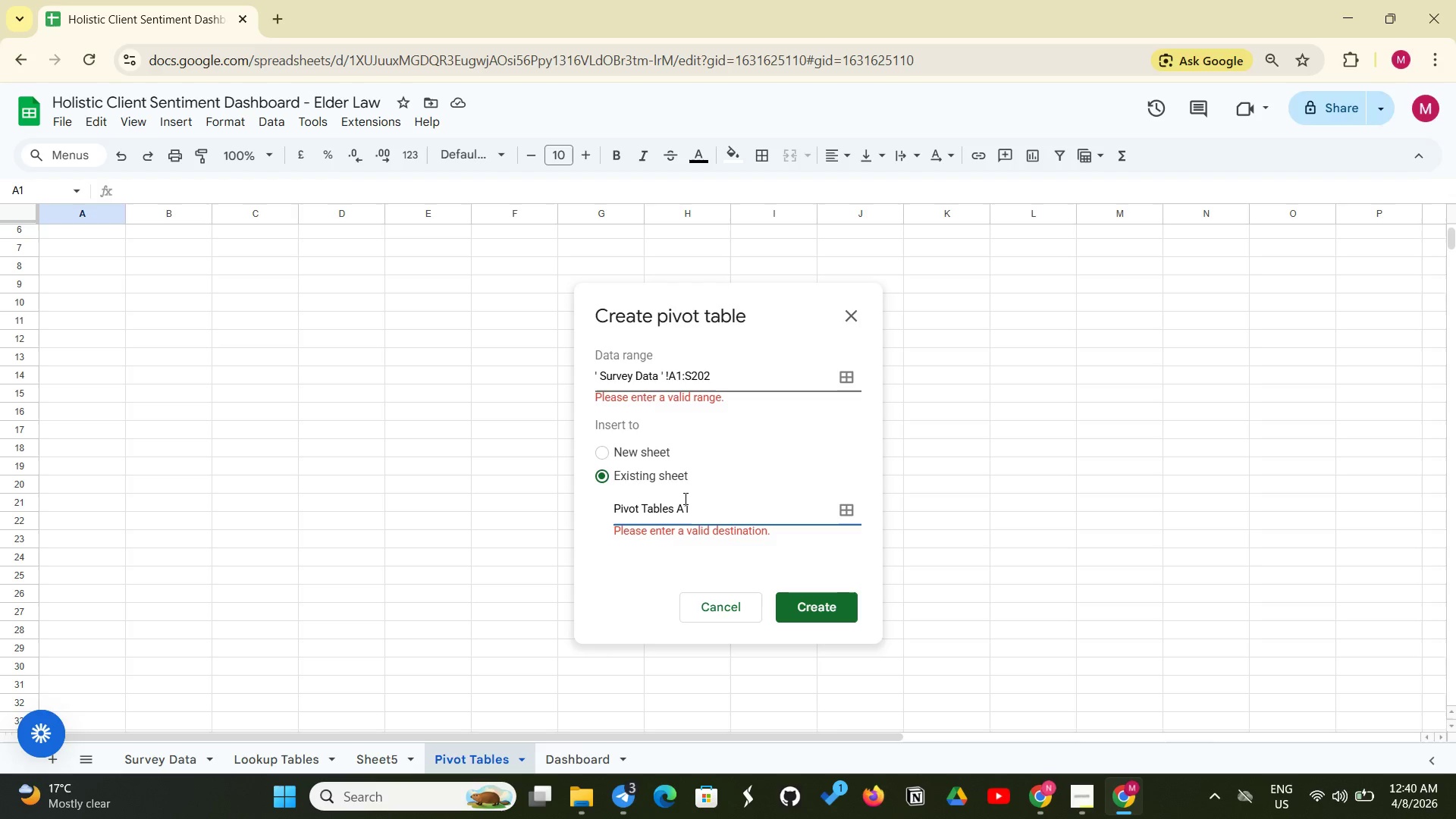 
left_click([833, 616])
 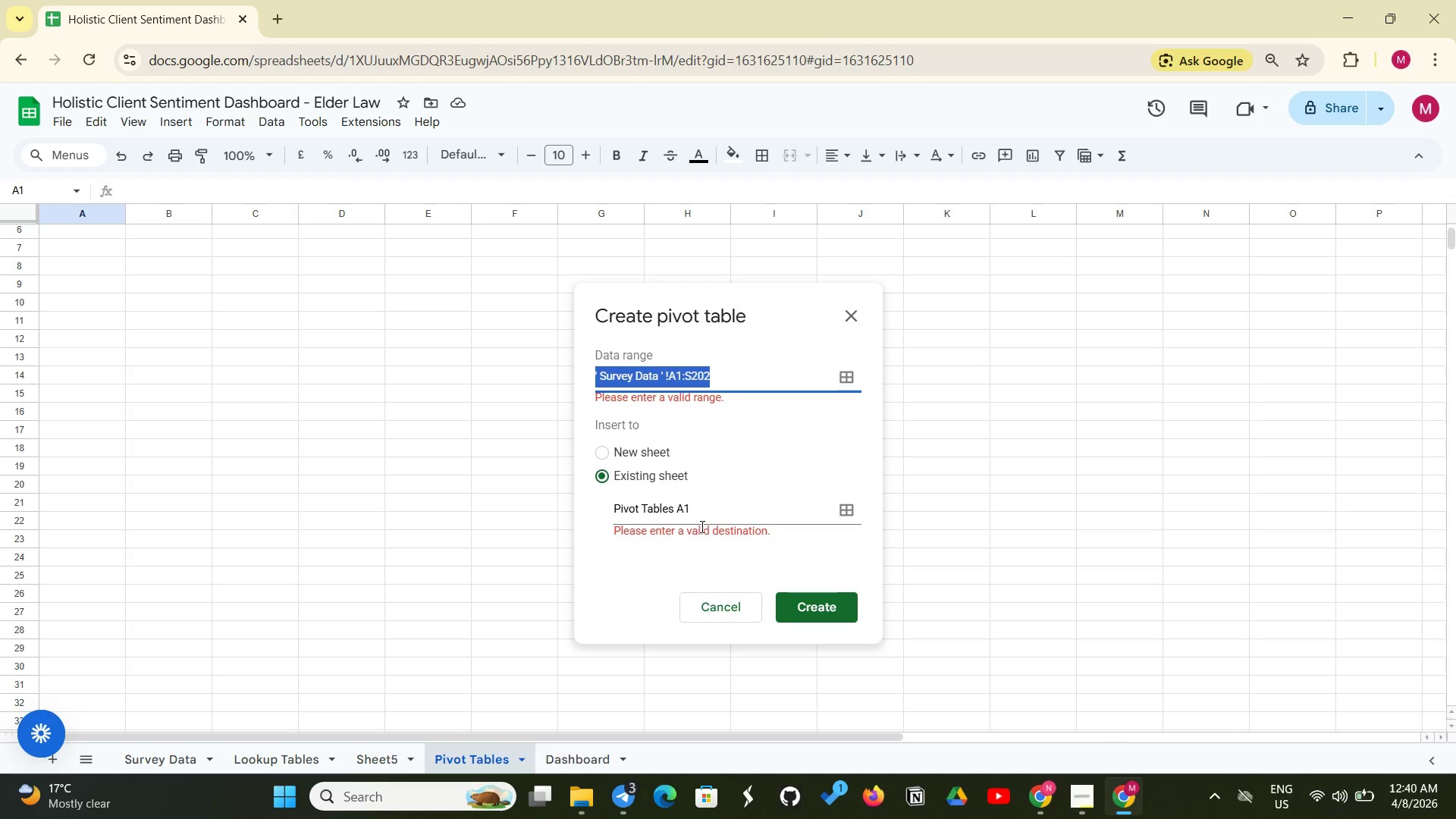 
left_click([711, 521])
 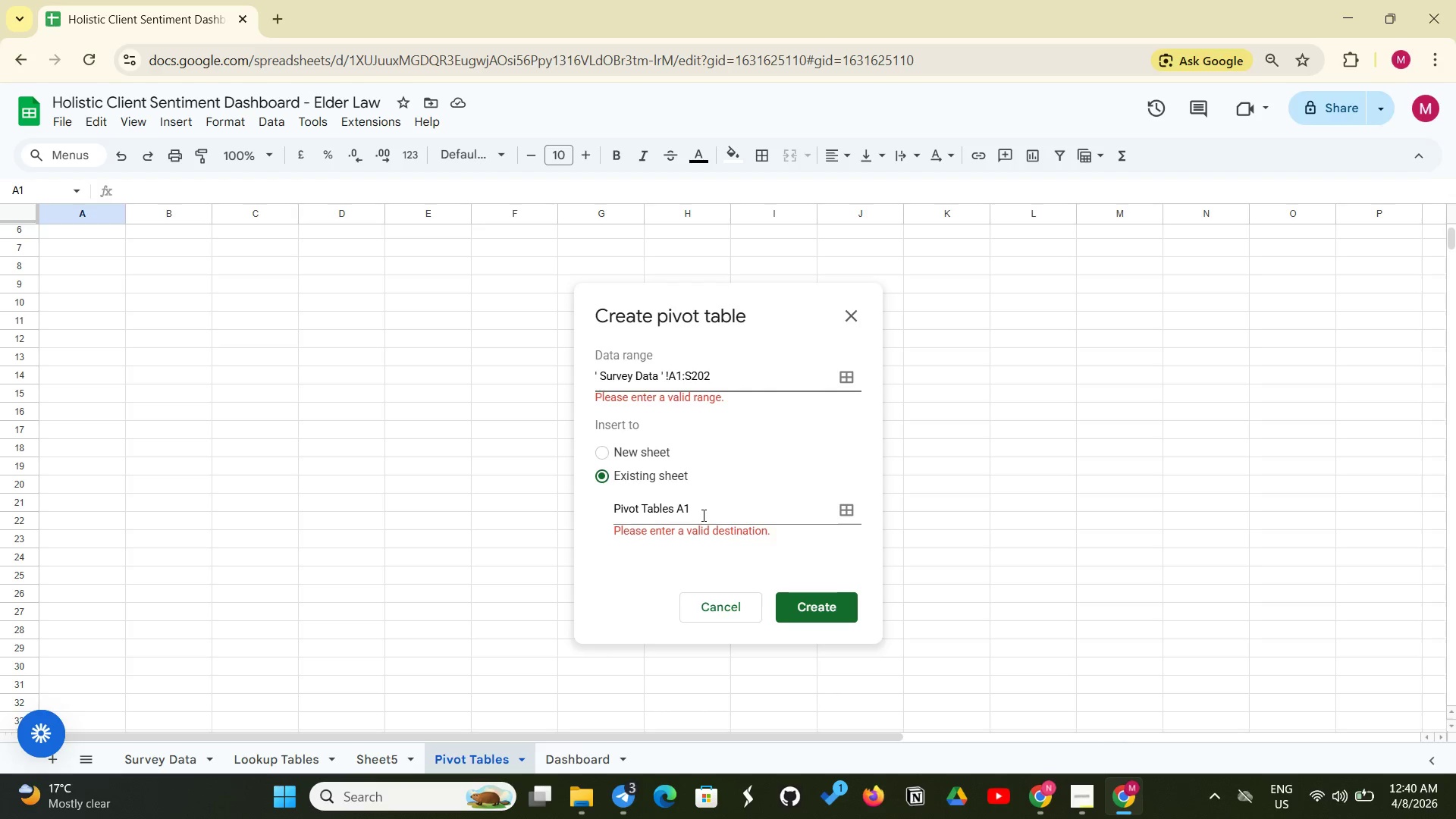 
left_click([702, 515])
 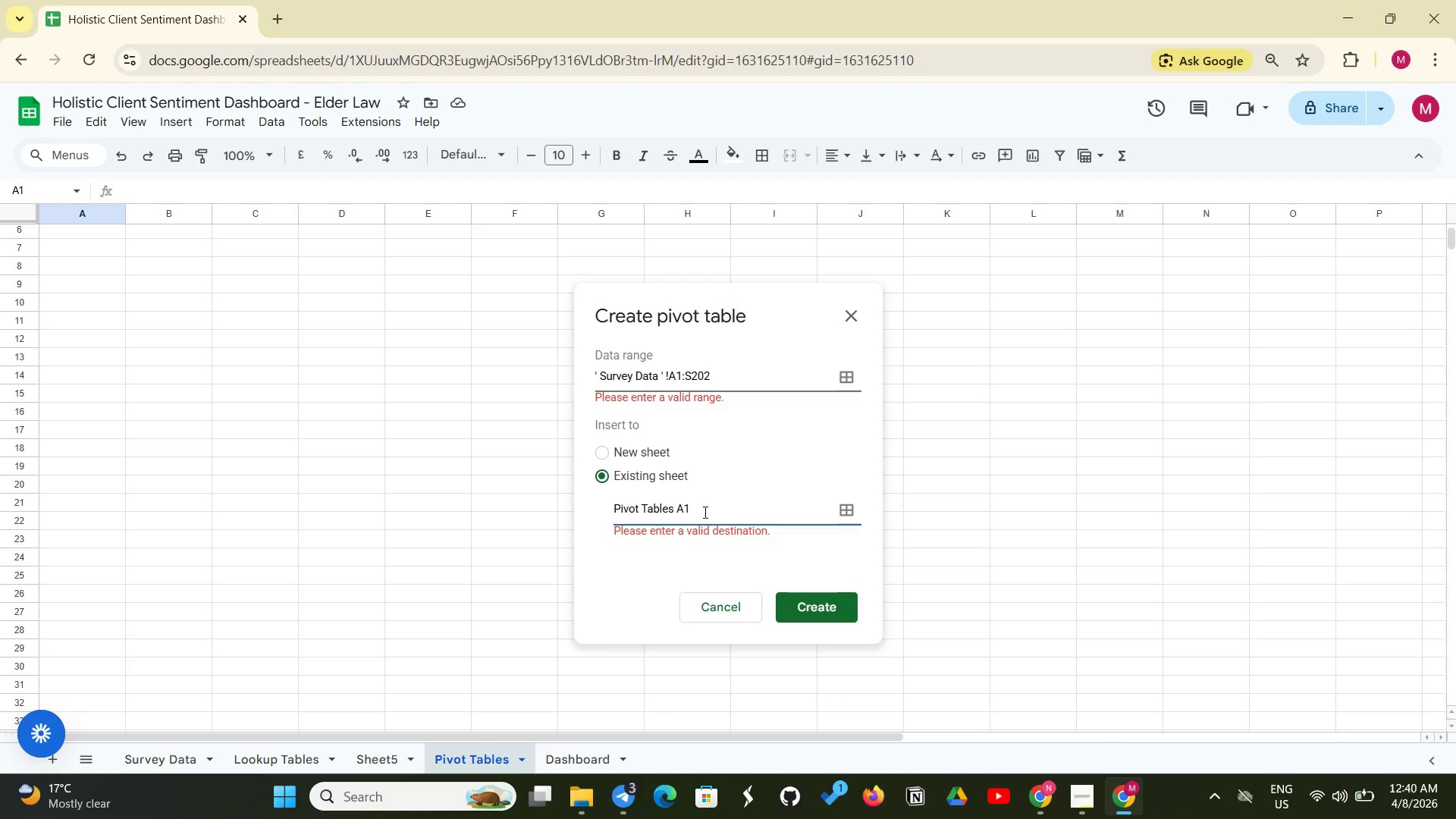 
wait(19.45)
 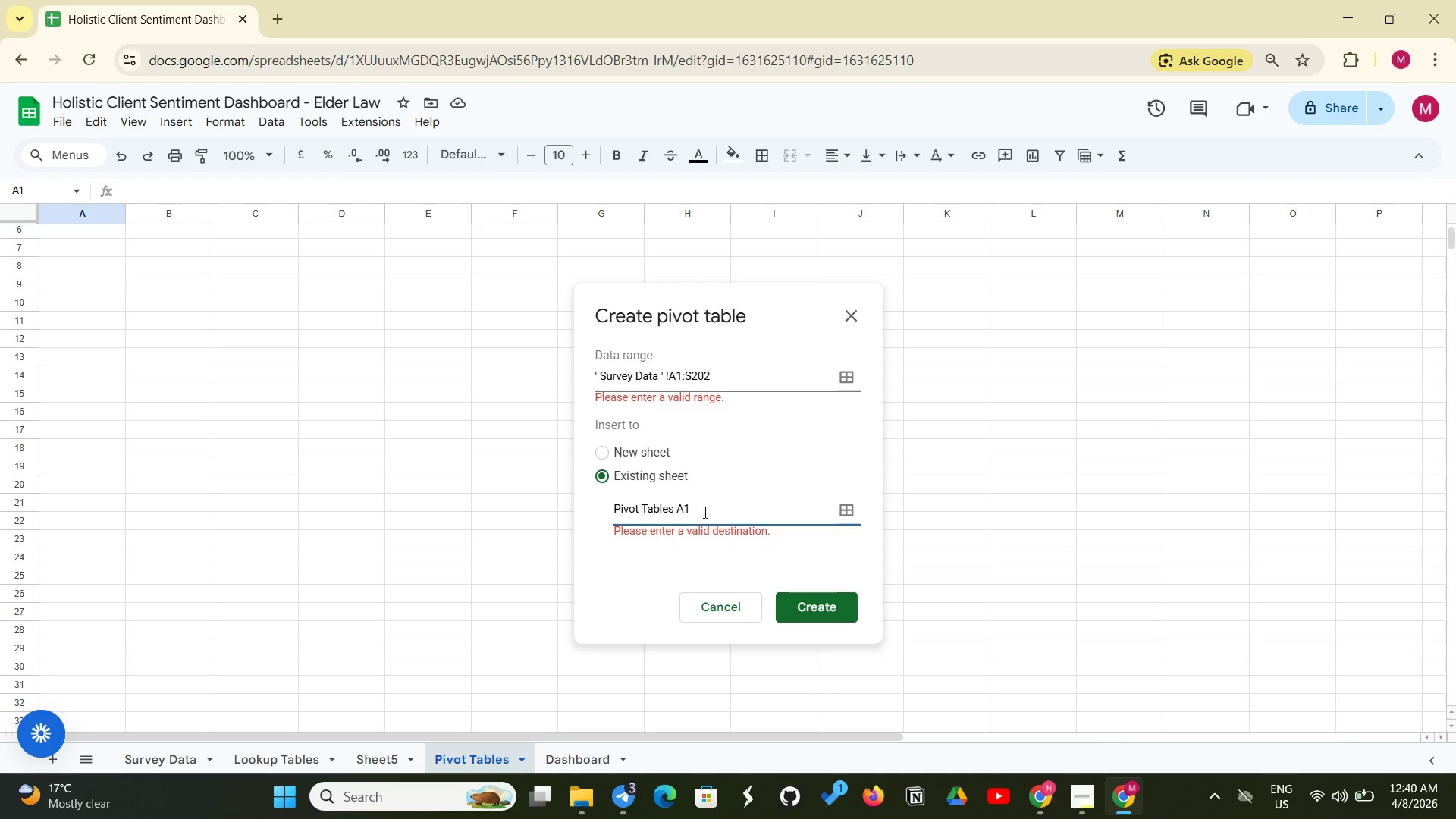 
left_click([1090, 789])